 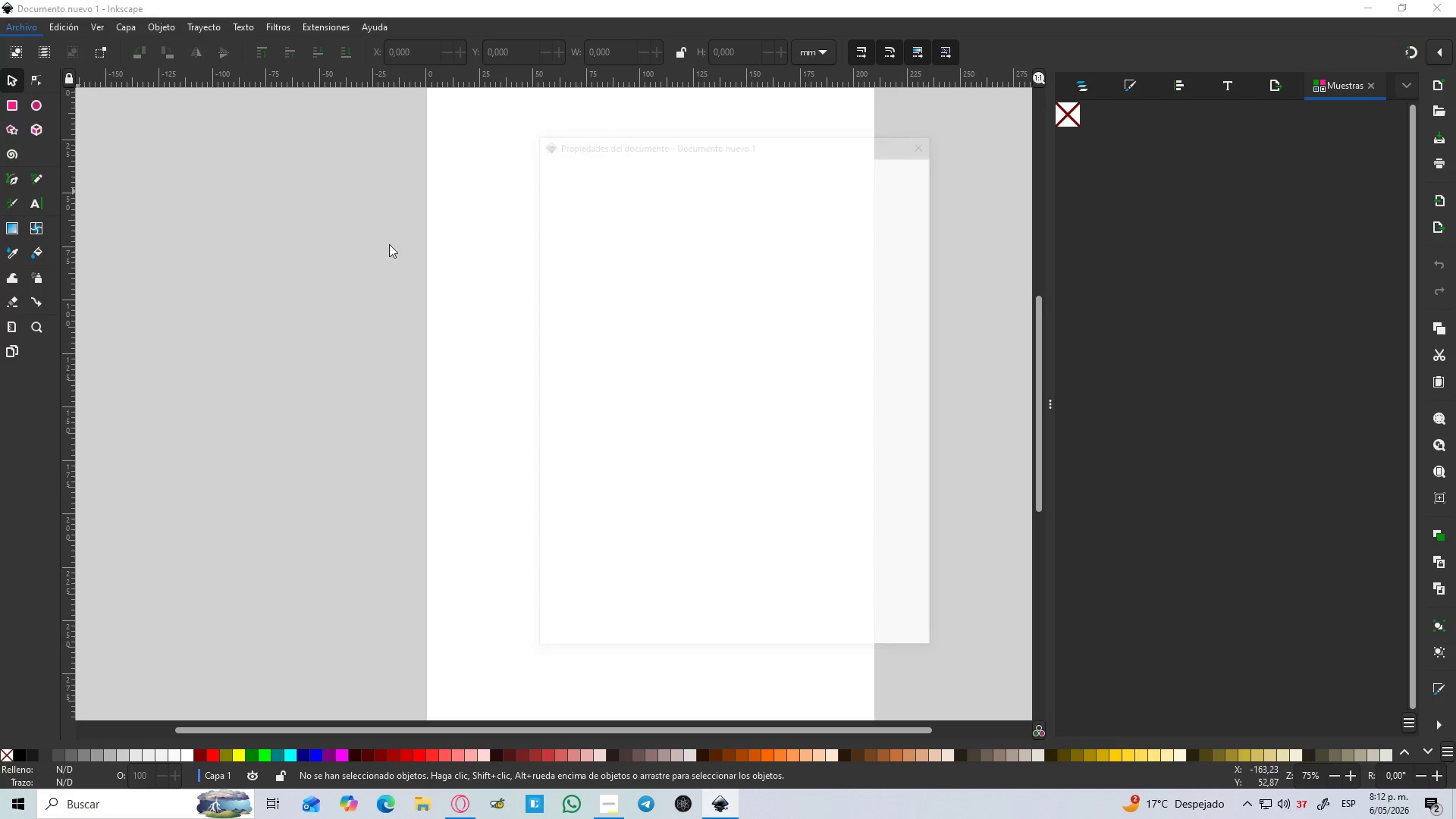 
left_click([663, 236])
 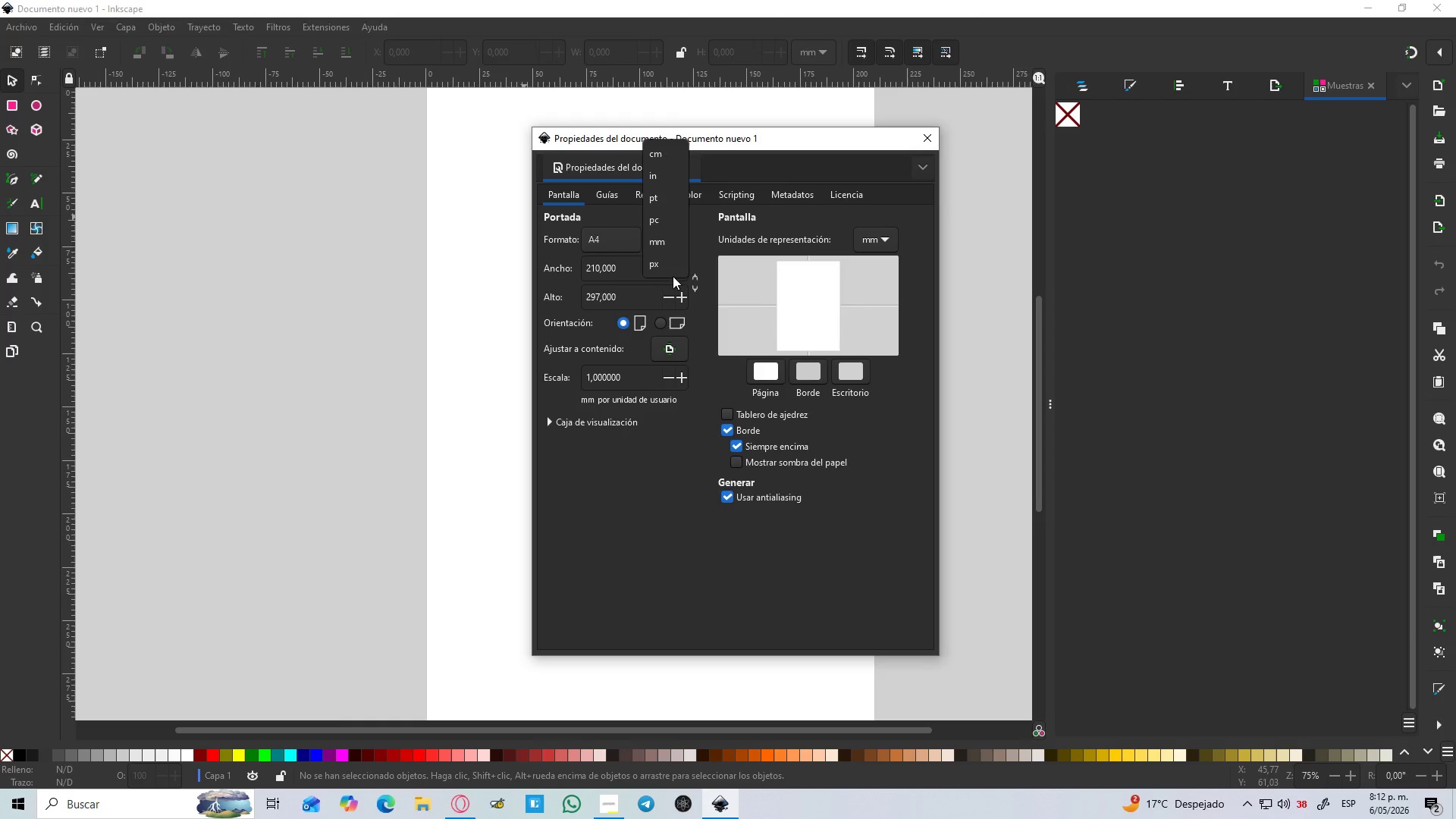 
left_click([664, 268])
 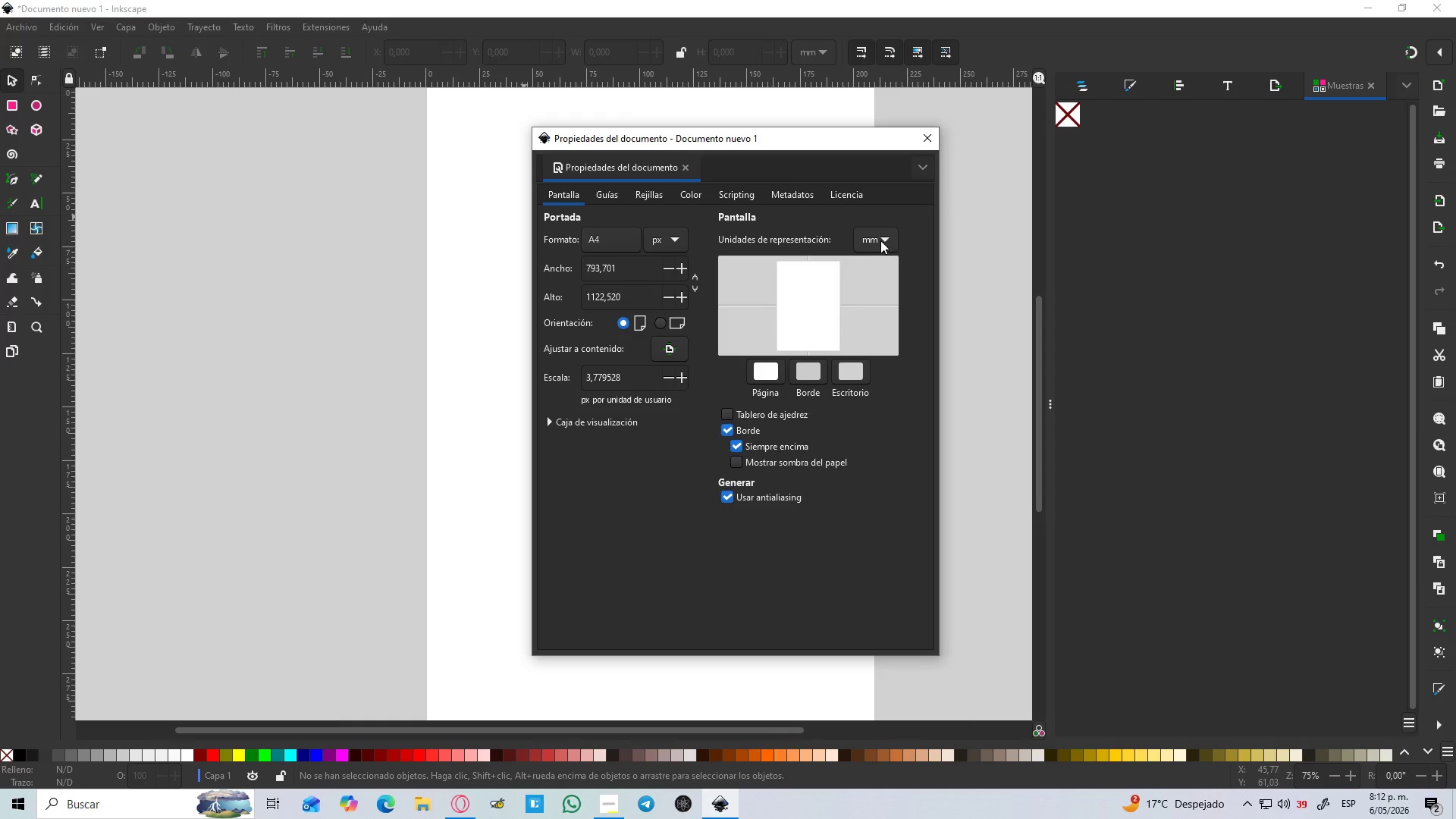 
left_click([871, 240])
 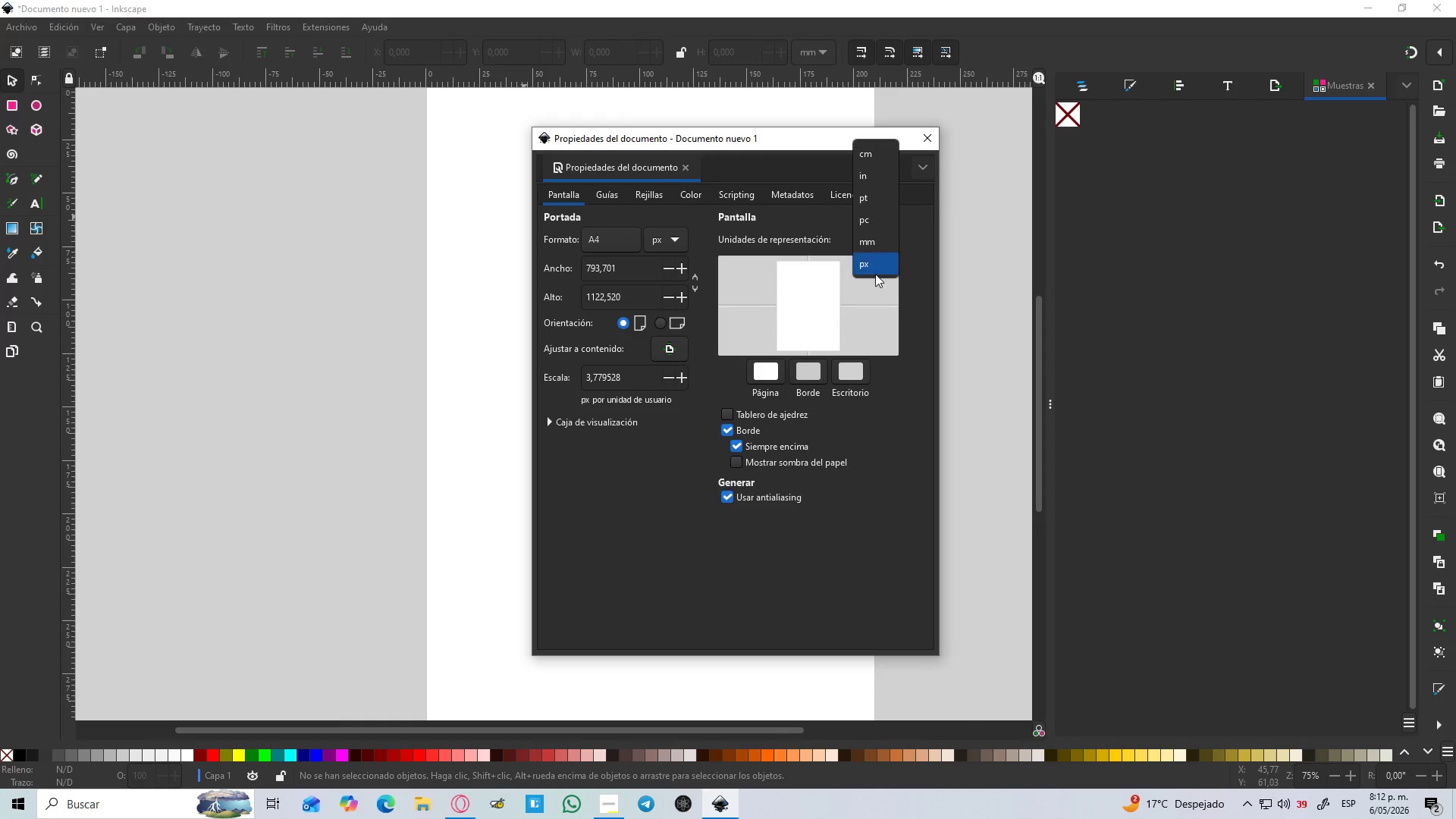 
left_click([868, 265])
 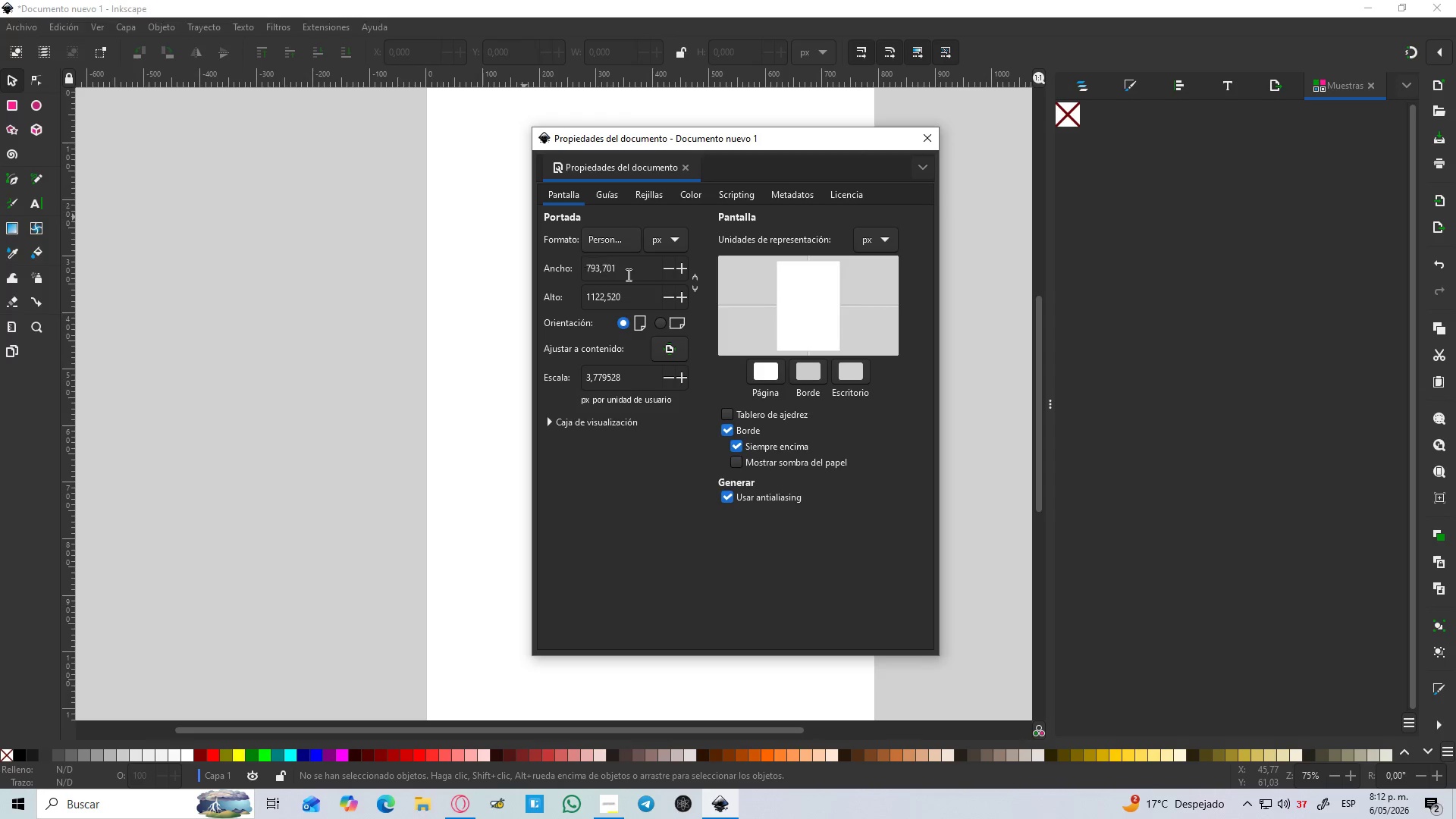 
left_click_drag(start_coordinate=[628, 275], to_coordinate=[542, 271])
 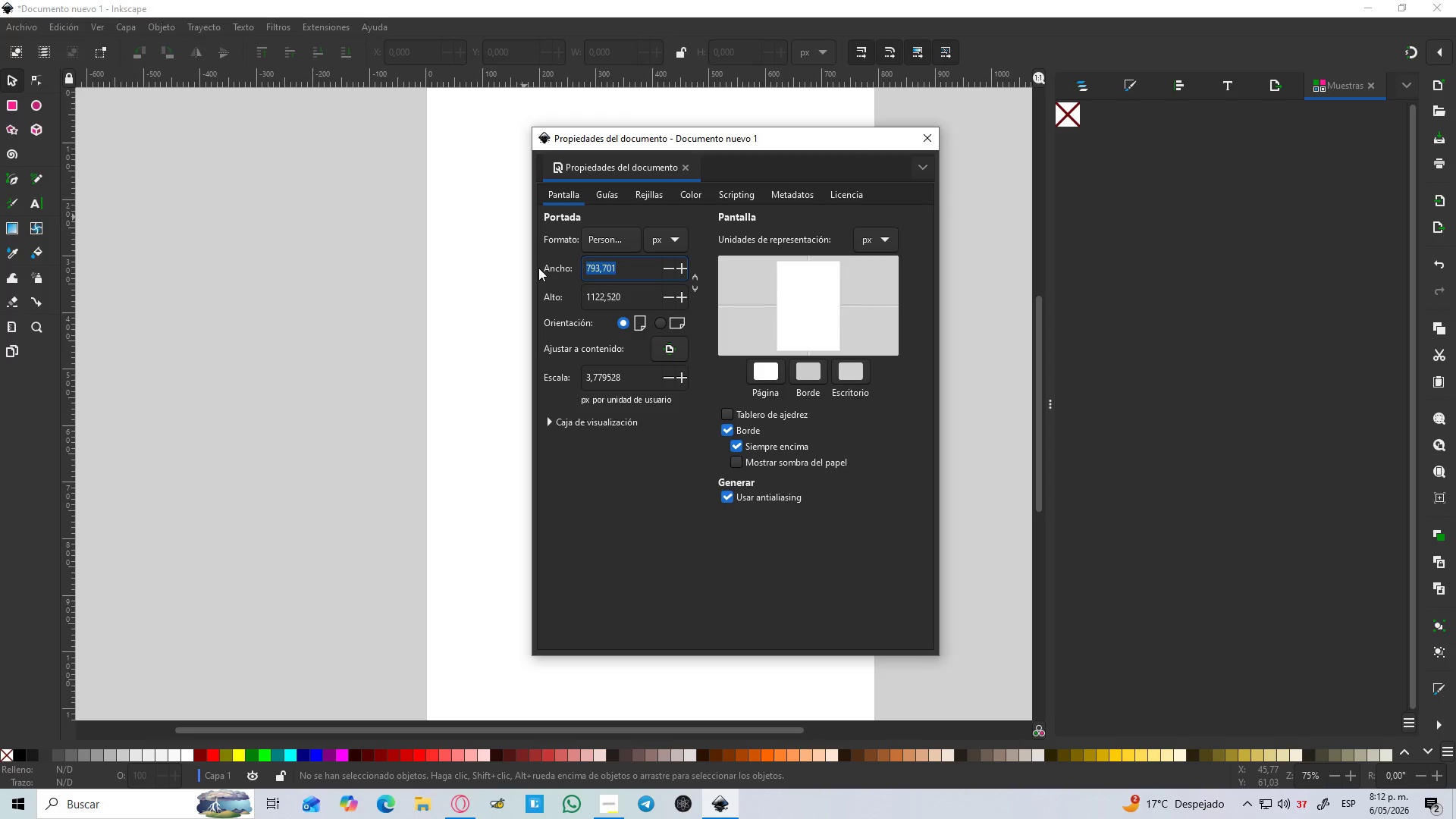 
key(Numpad1)
 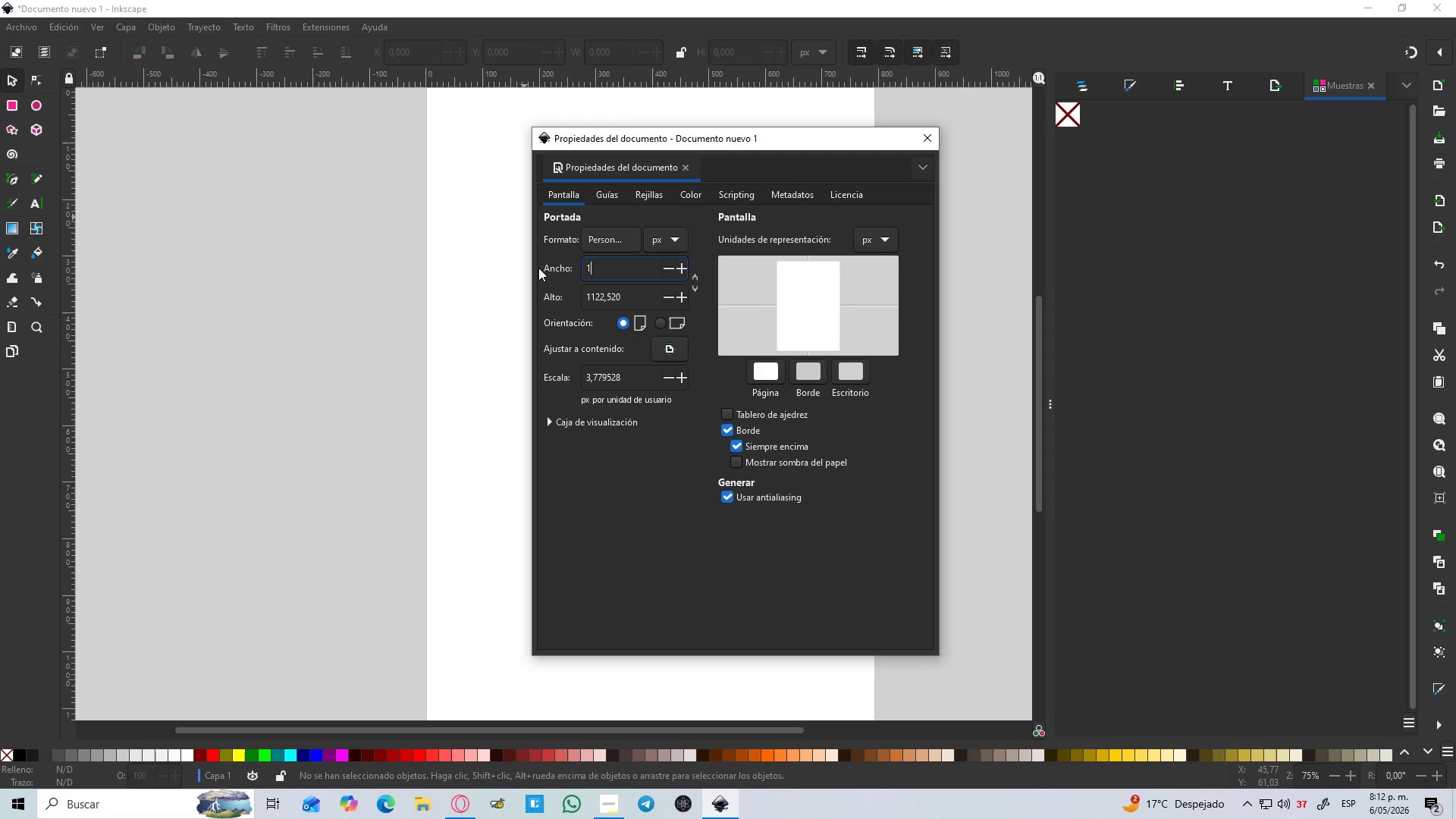 
key(Numpad0)
 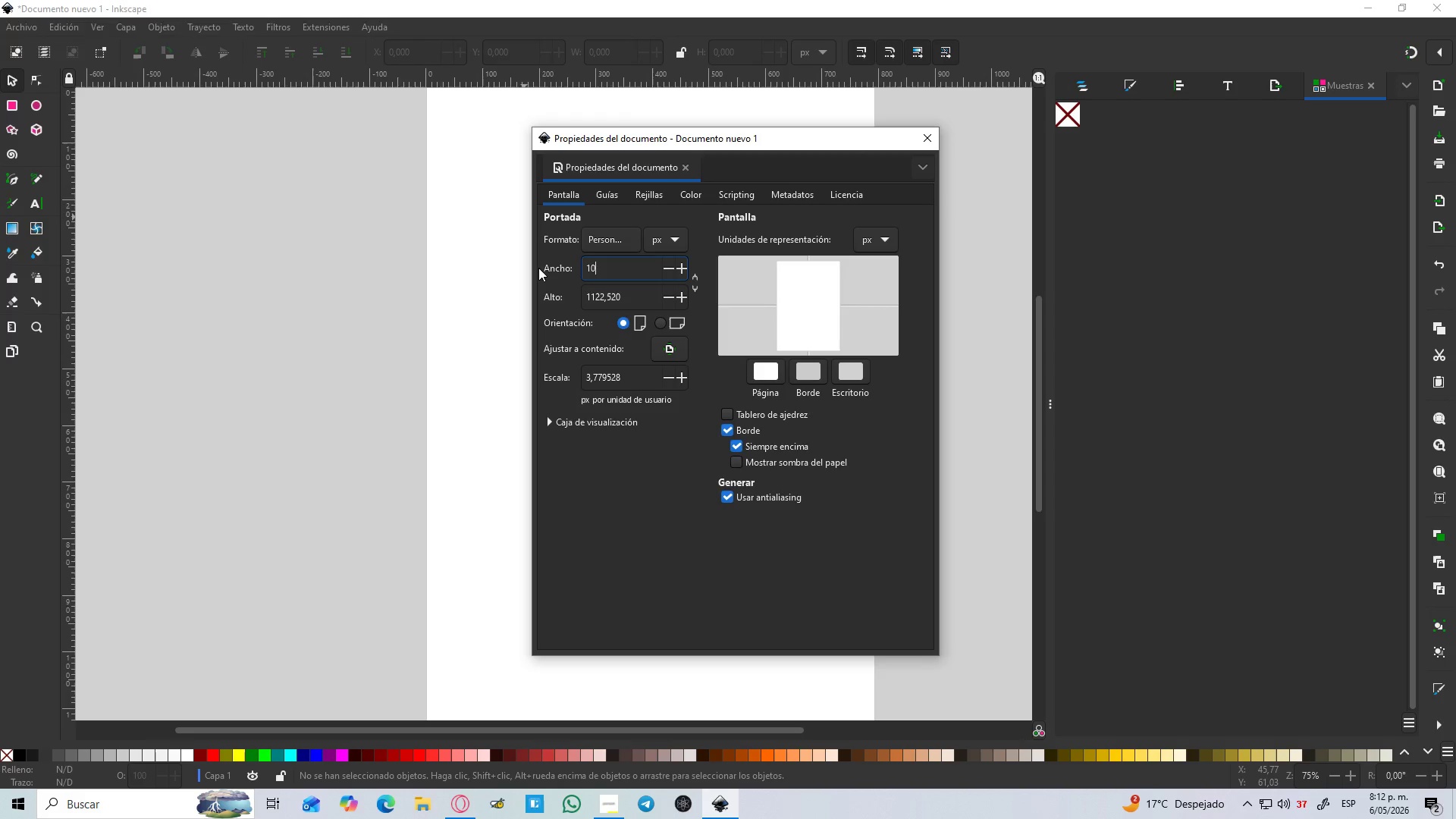 
key(Numpad8)
 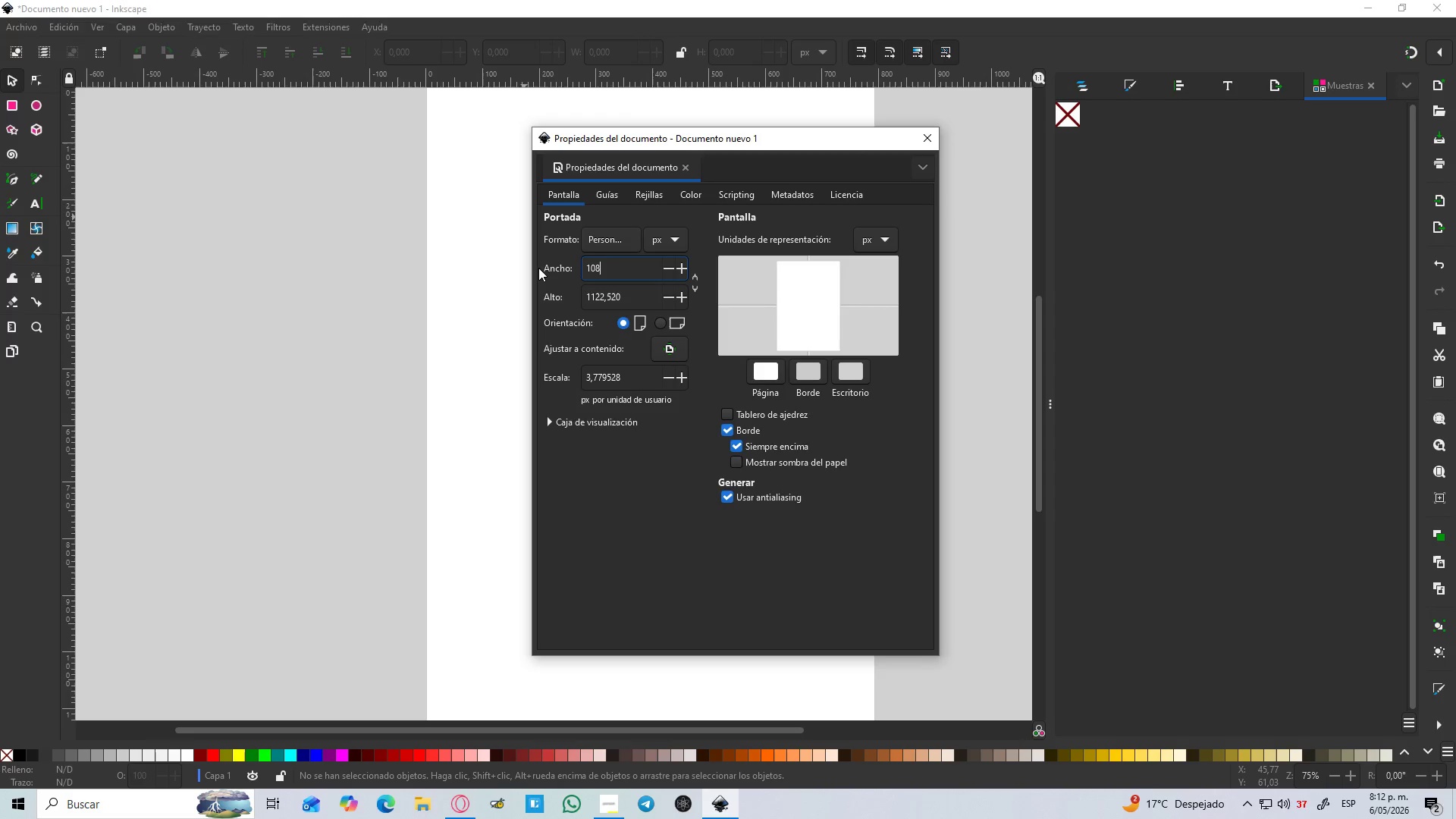 
key(Numpad0)
 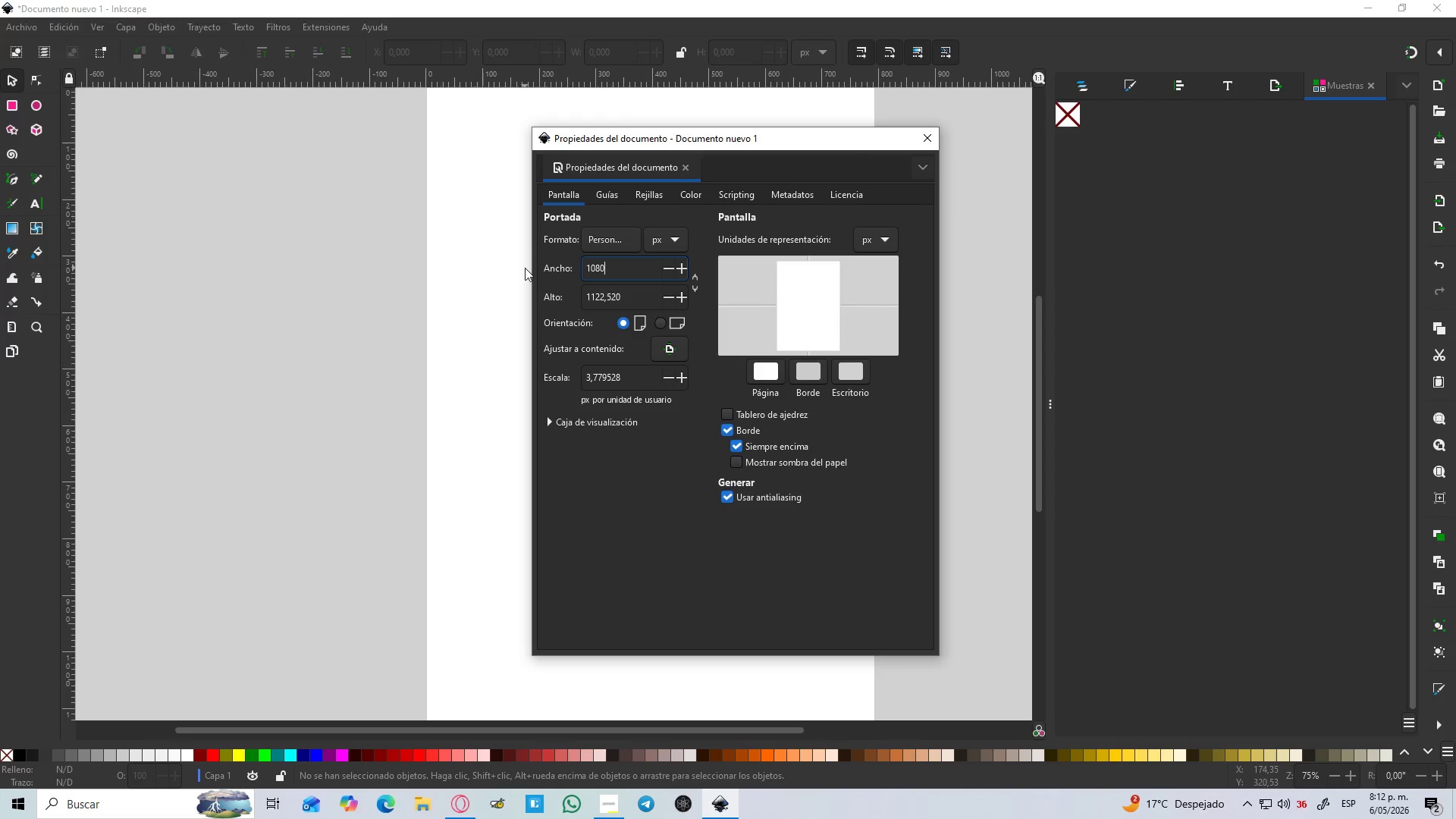 
key(Enter)
 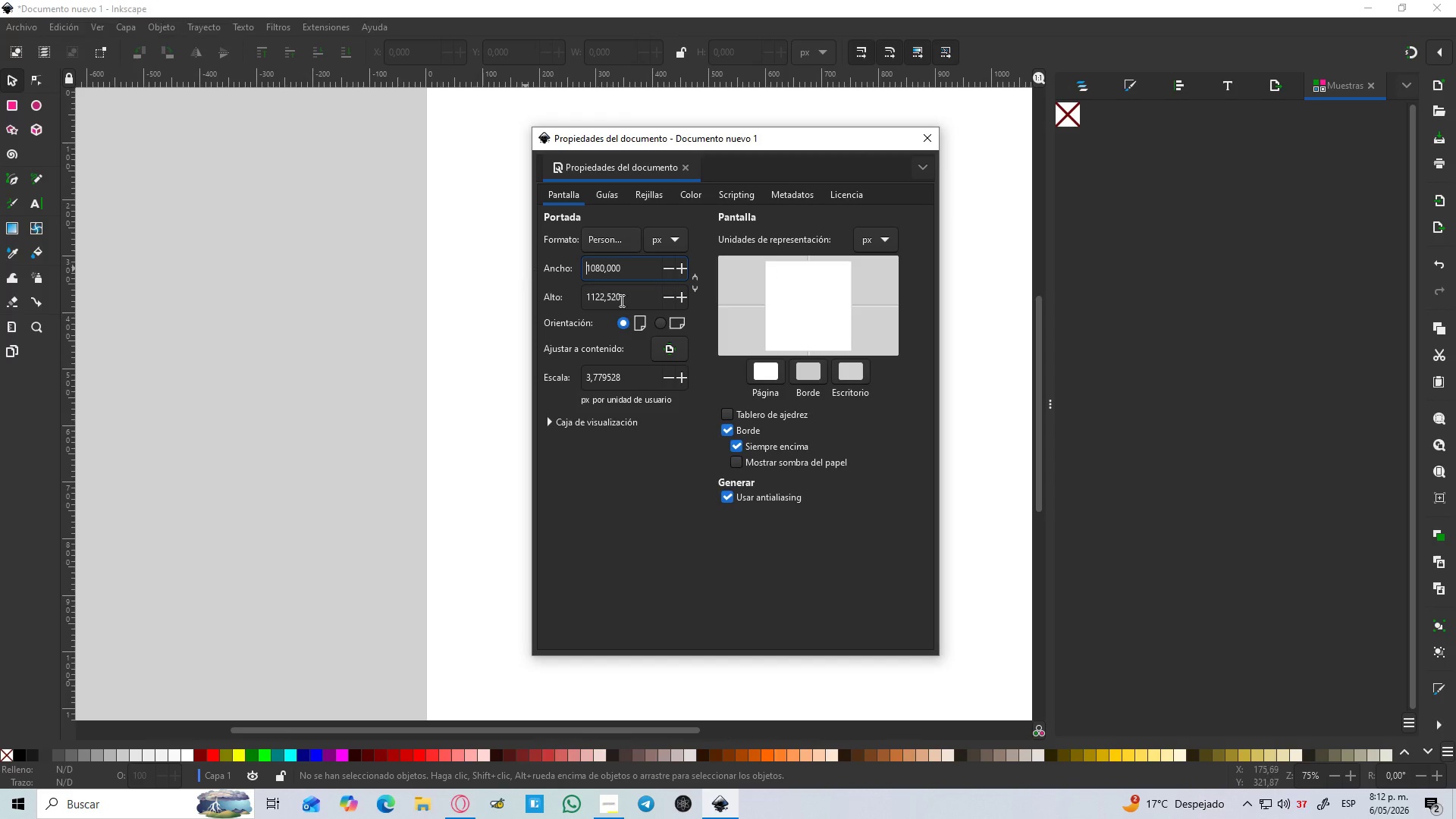 
left_click_drag(start_coordinate=[632, 299], to_coordinate=[515, 320])
 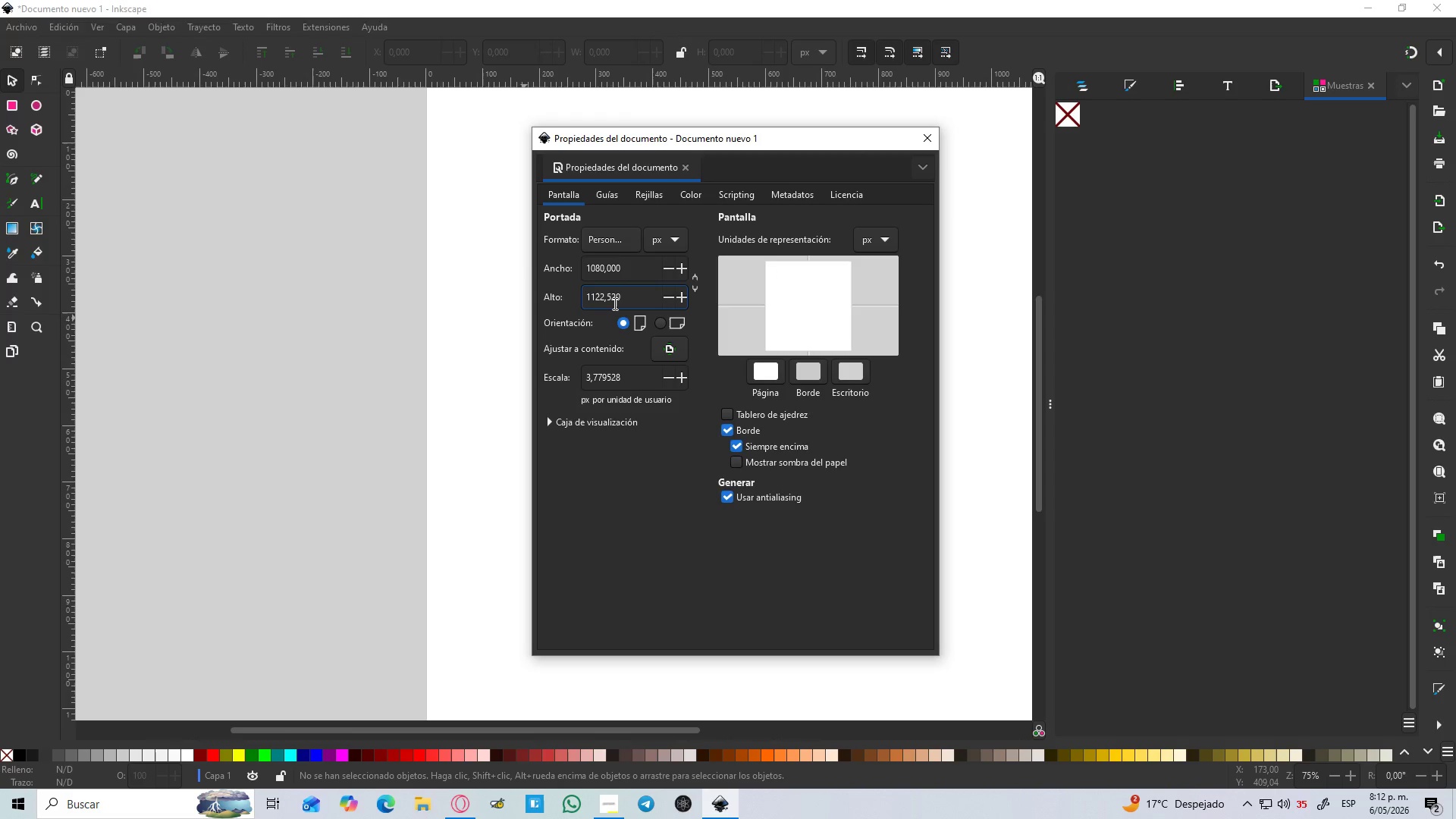 
left_click_drag(start_coordinate=[623, 299], to_coordinate=[564, 299])
 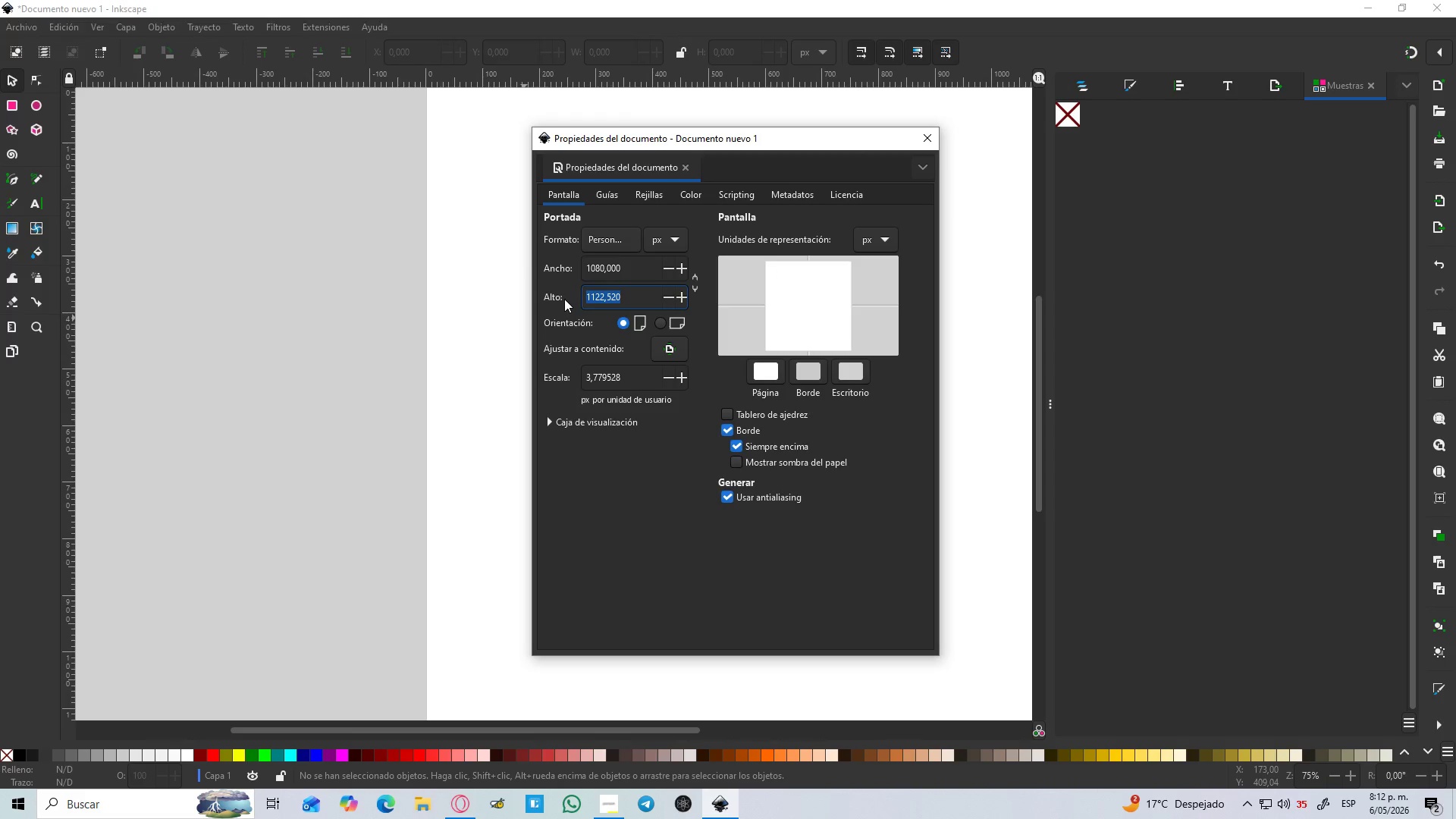 
key(Numpad1)
 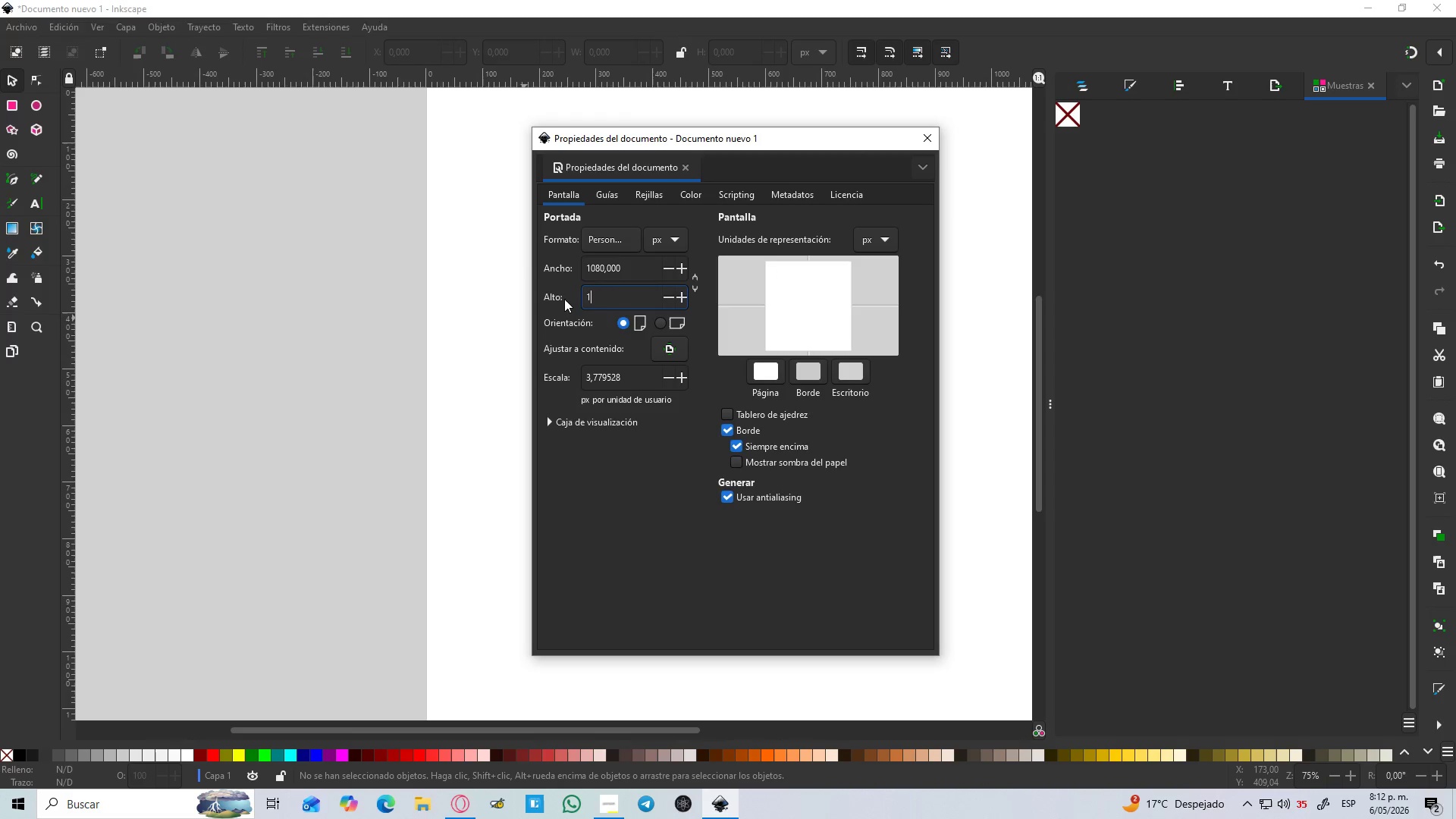 
key(Numpad0)
 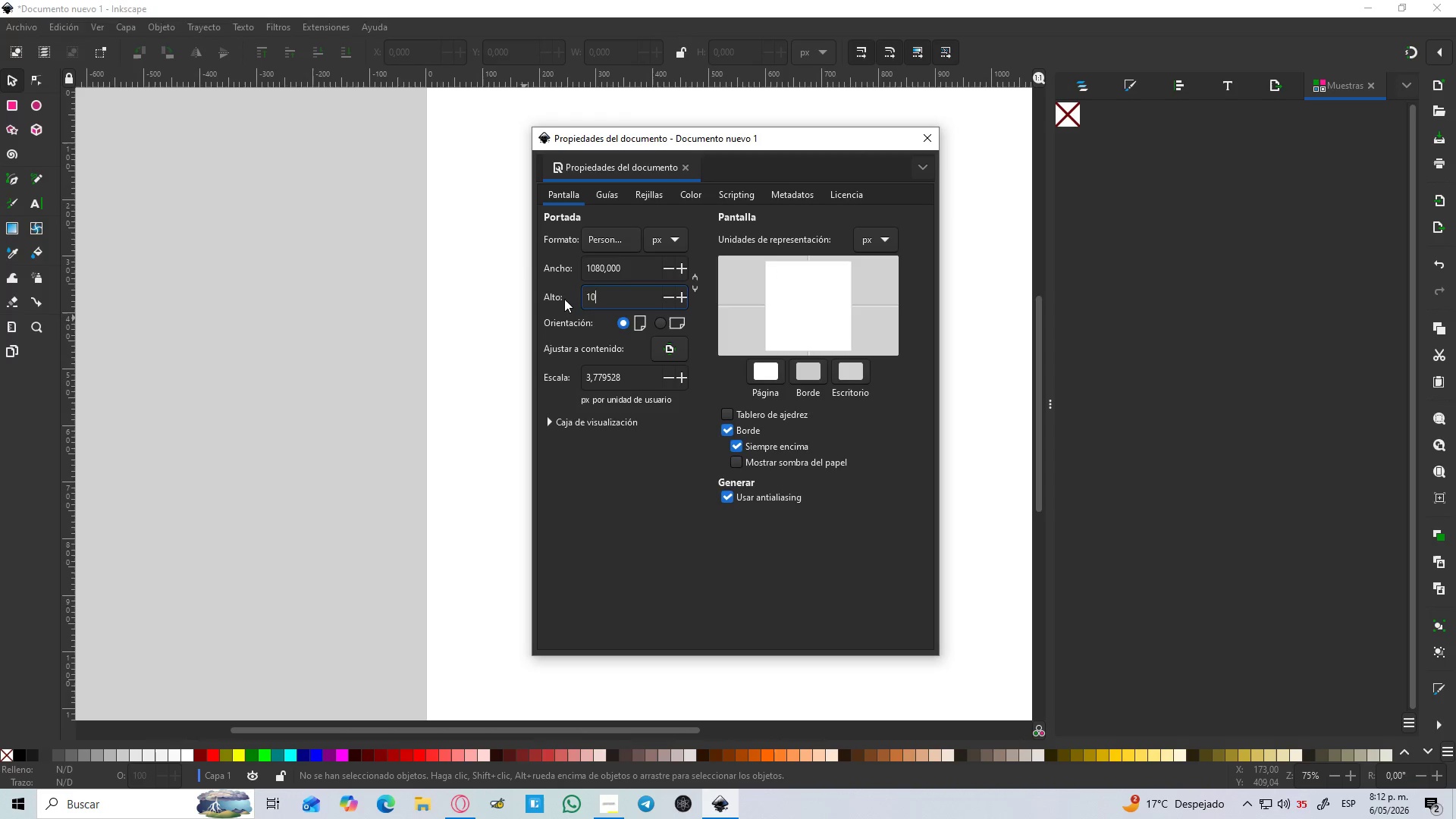 
key(Numpad8)
 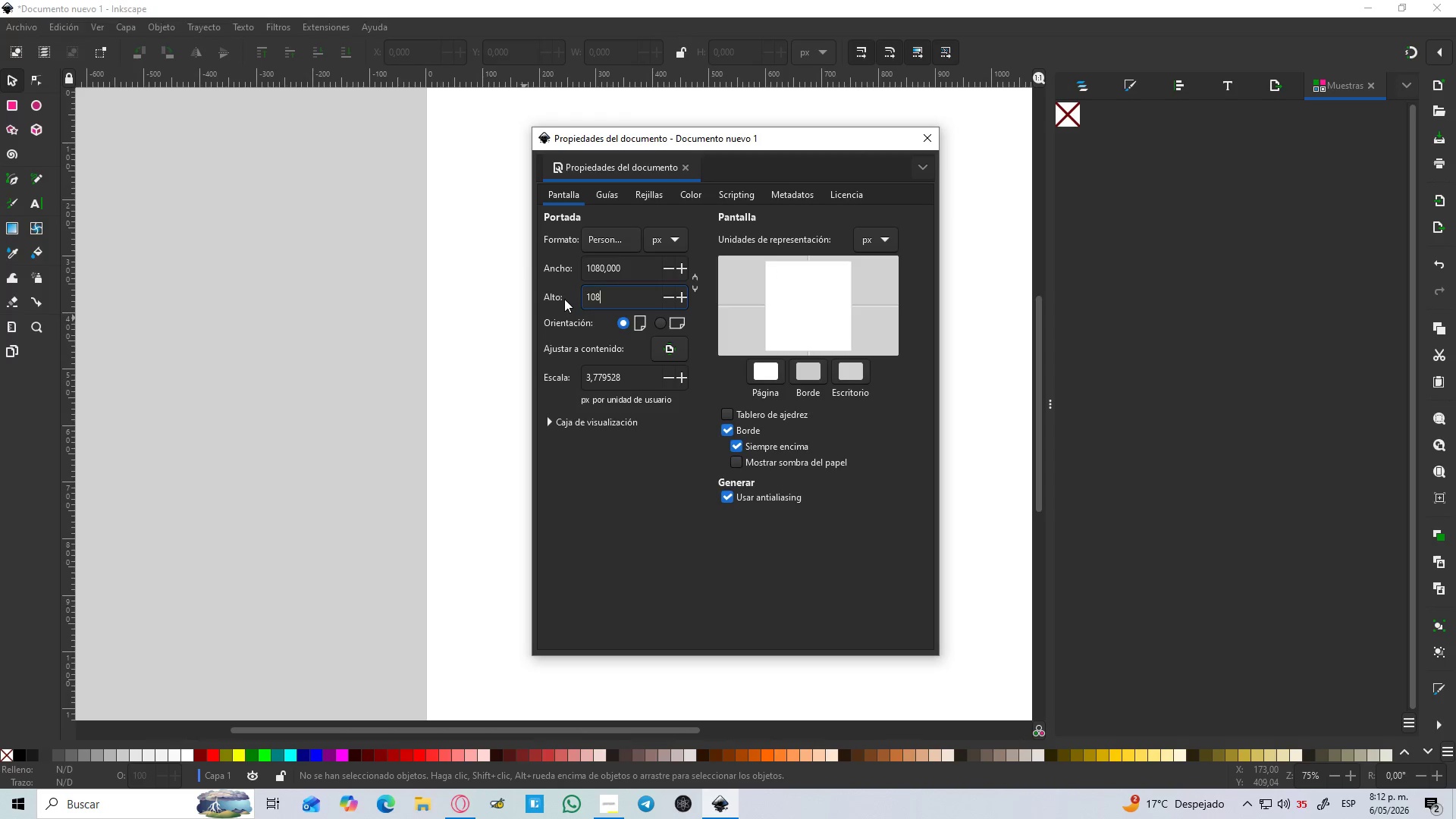 
key(Numpad0)
 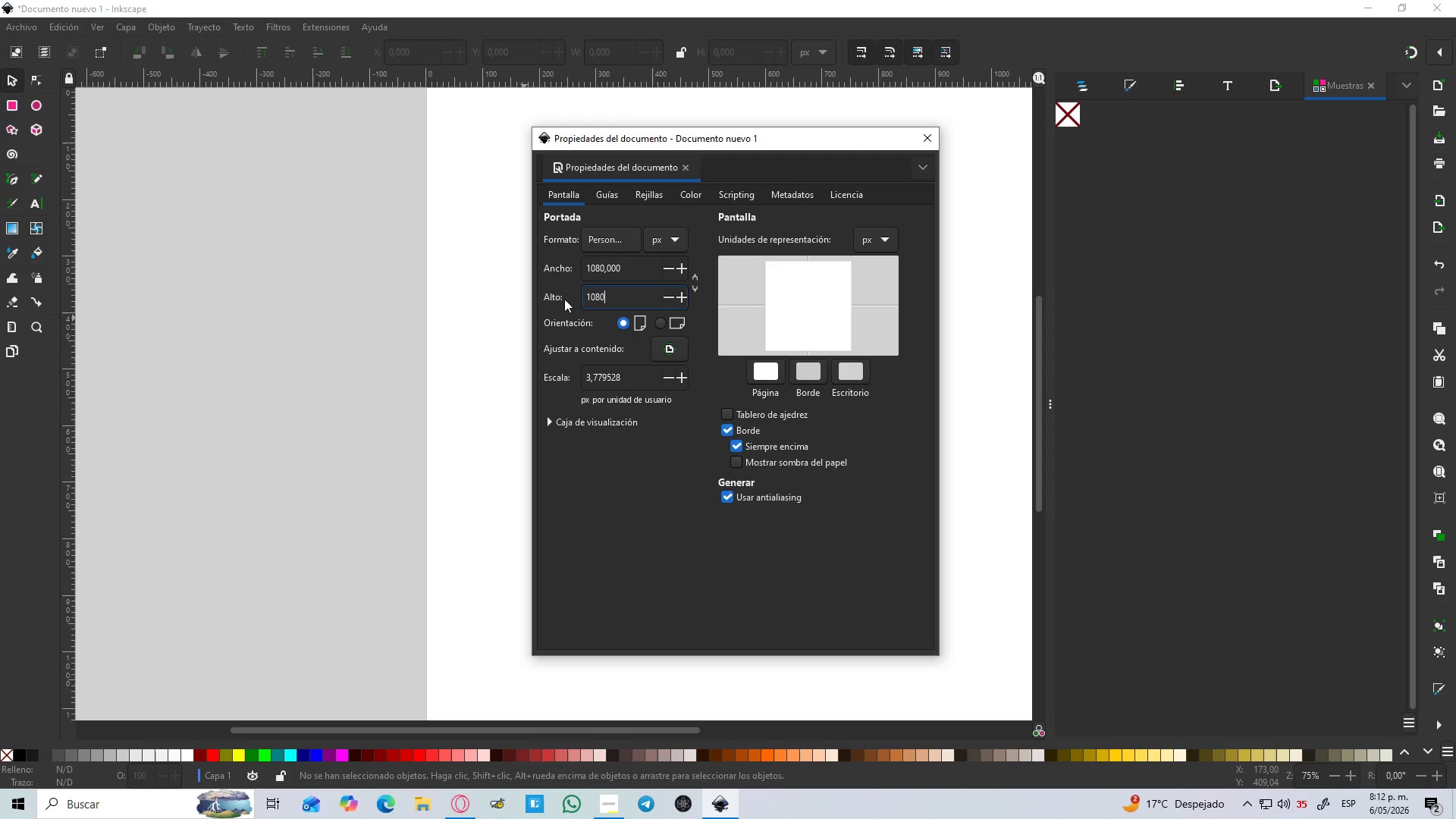 
key(Enter)
 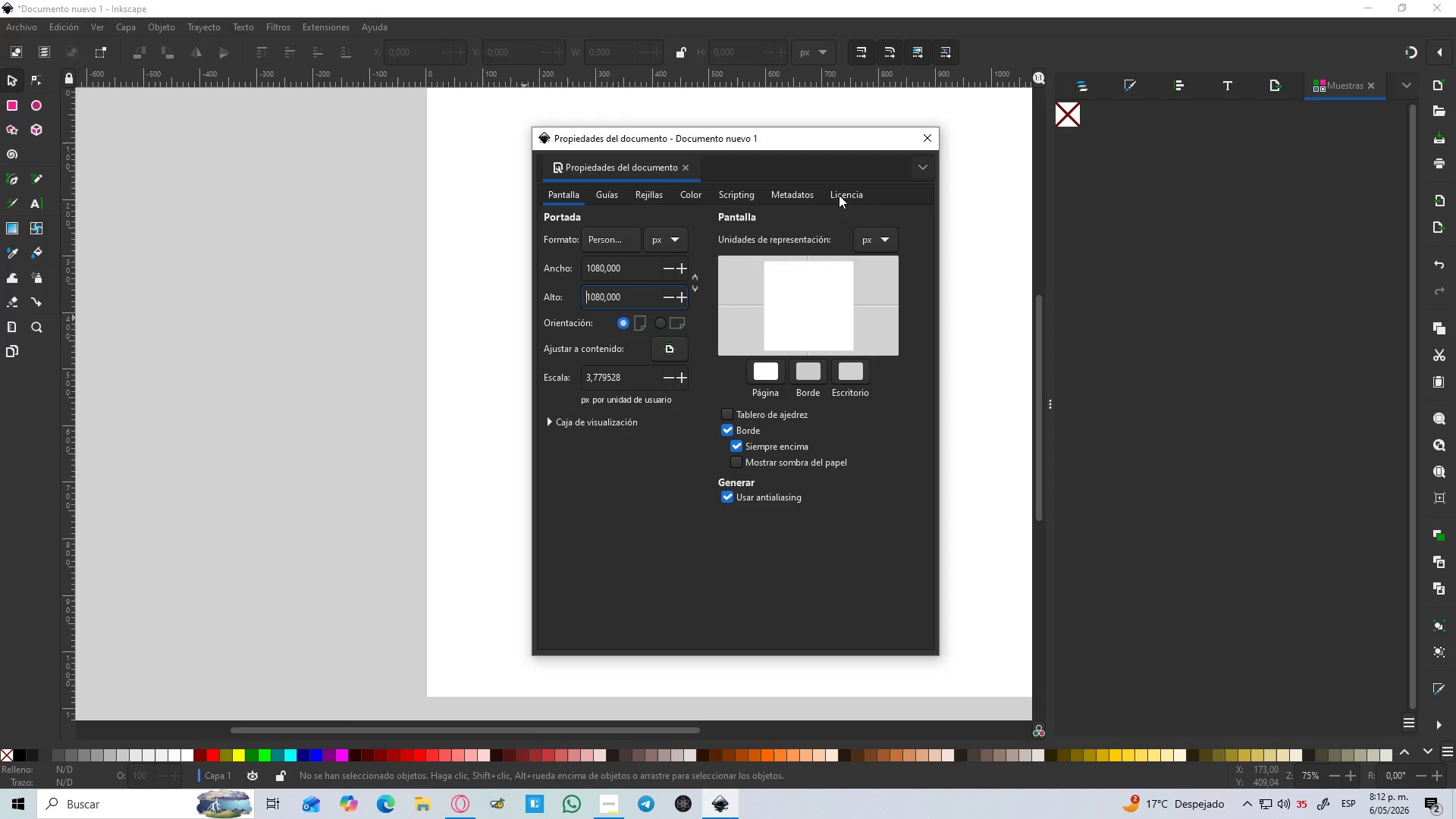 
double_click([597, 193])
 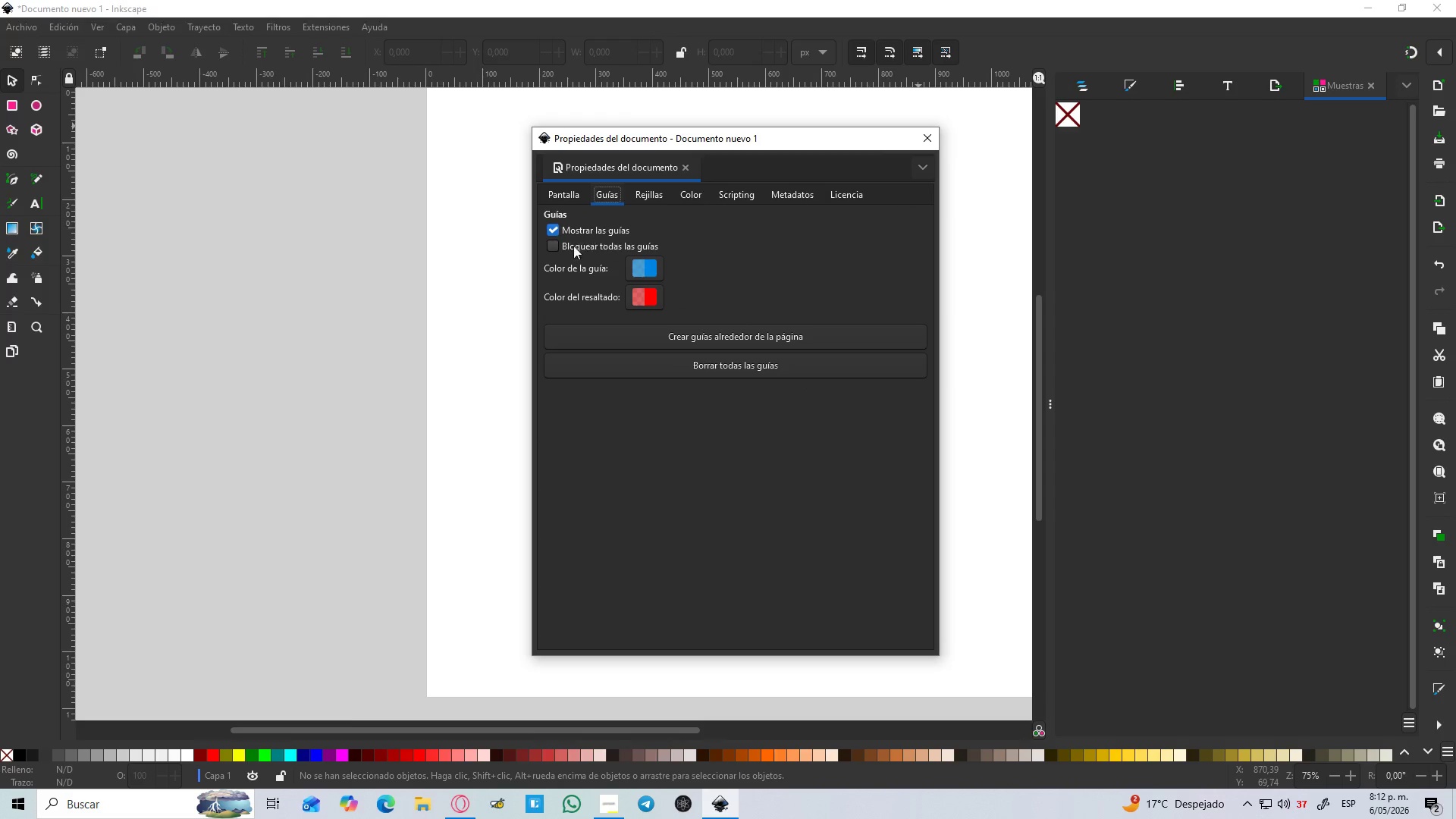 
left_click([573, 250])
 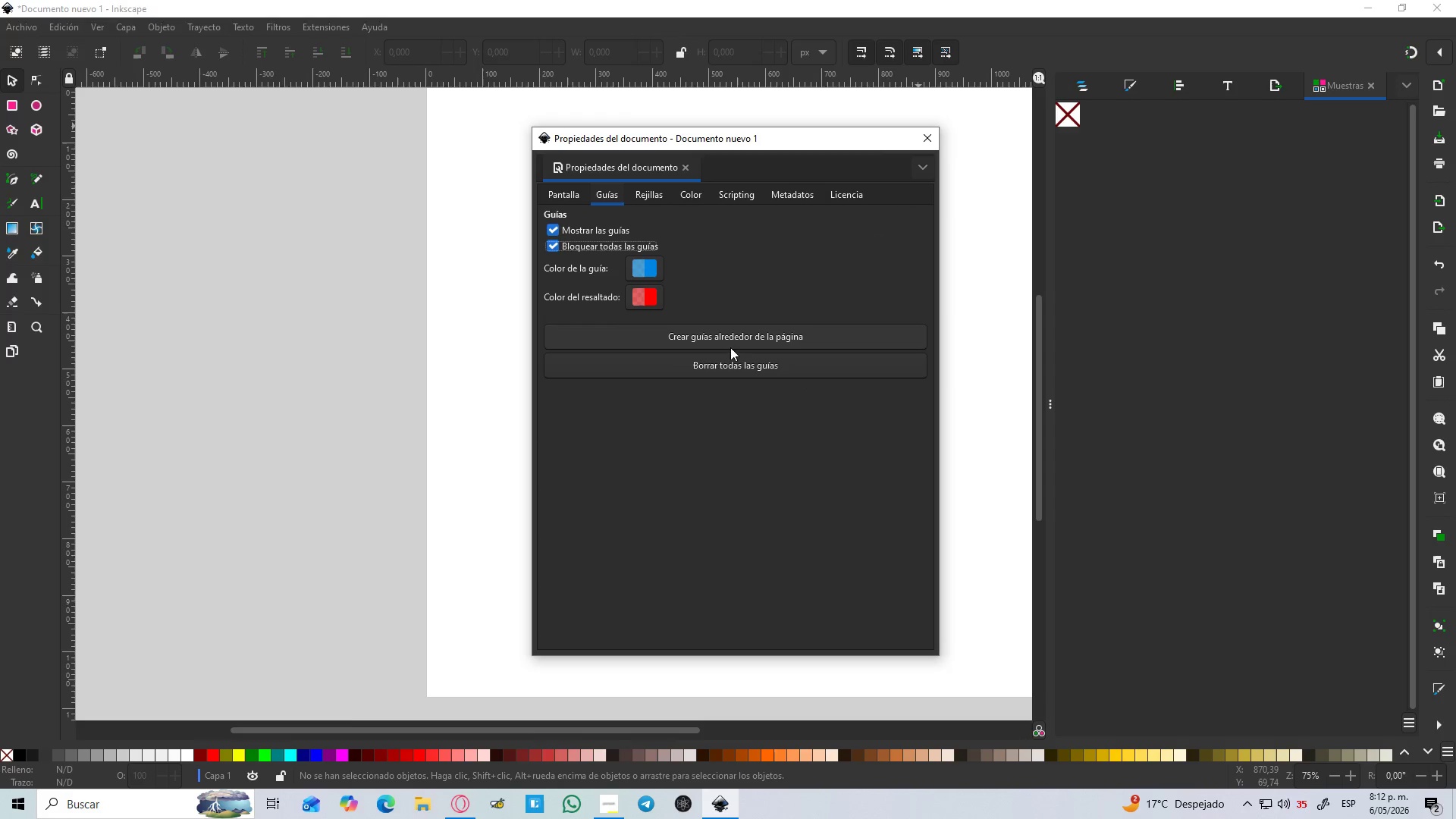 
left_click([731, 339])
 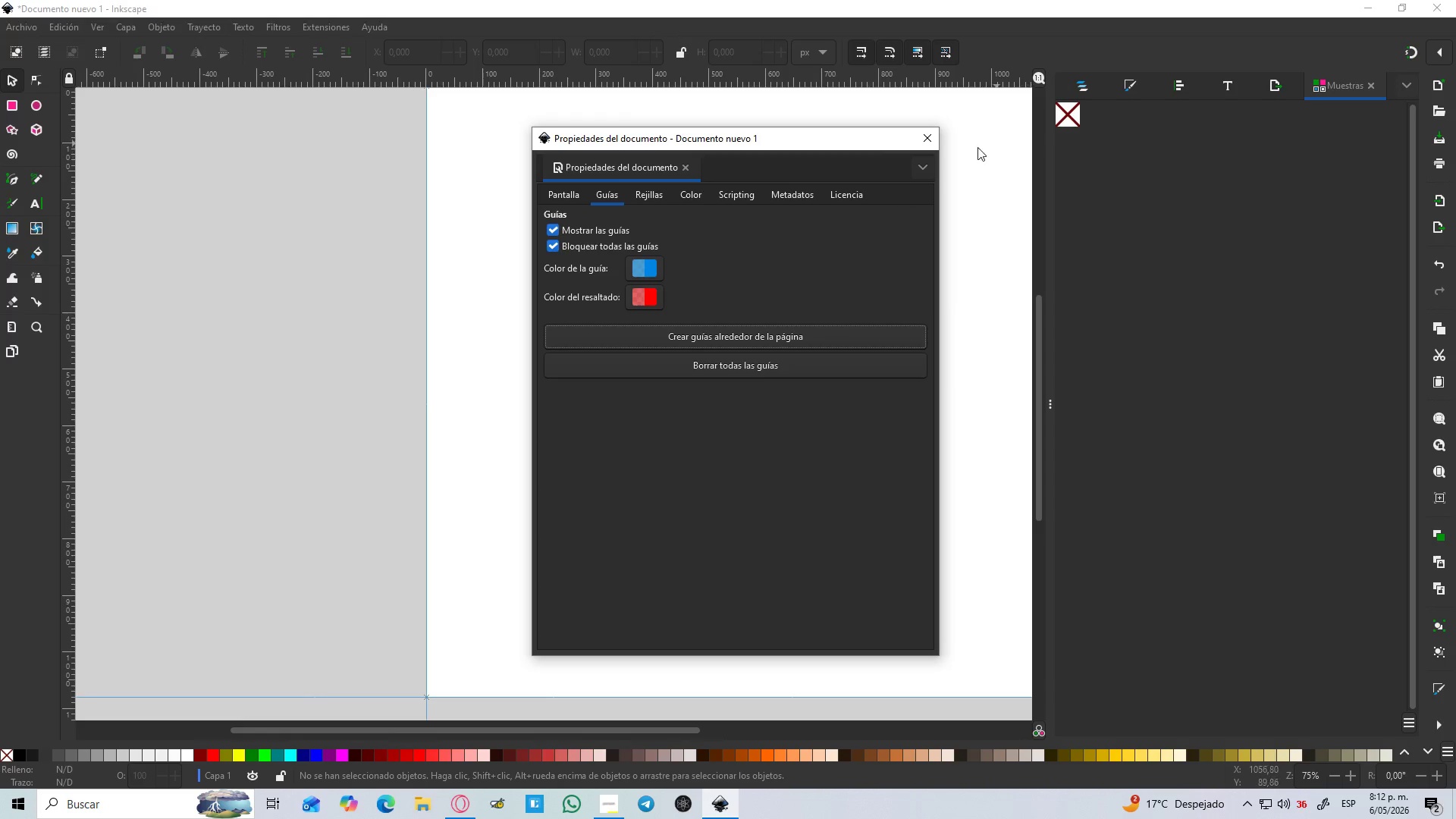 
left_click([921, 147])
 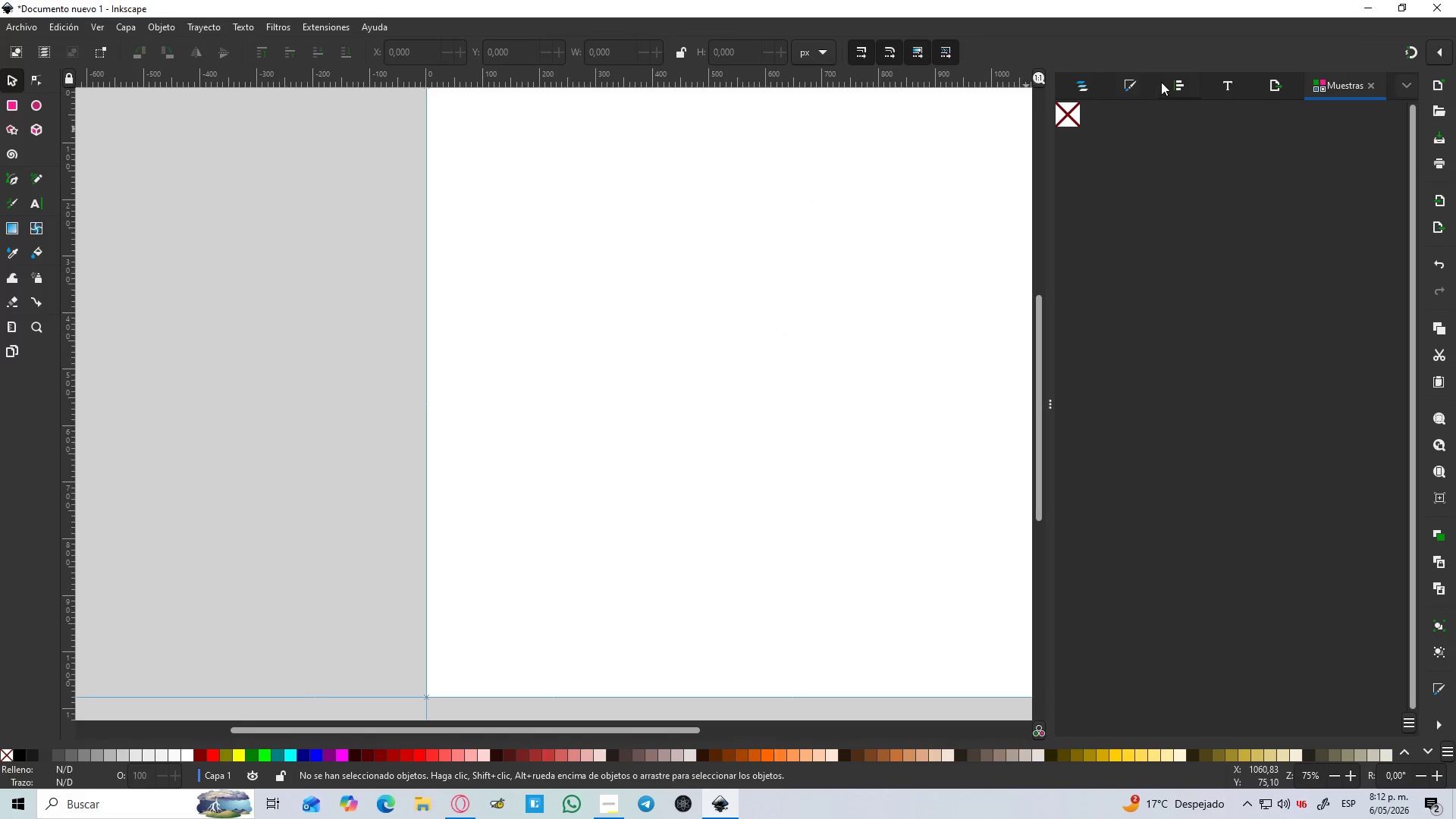 
left_click([1122, 83])
 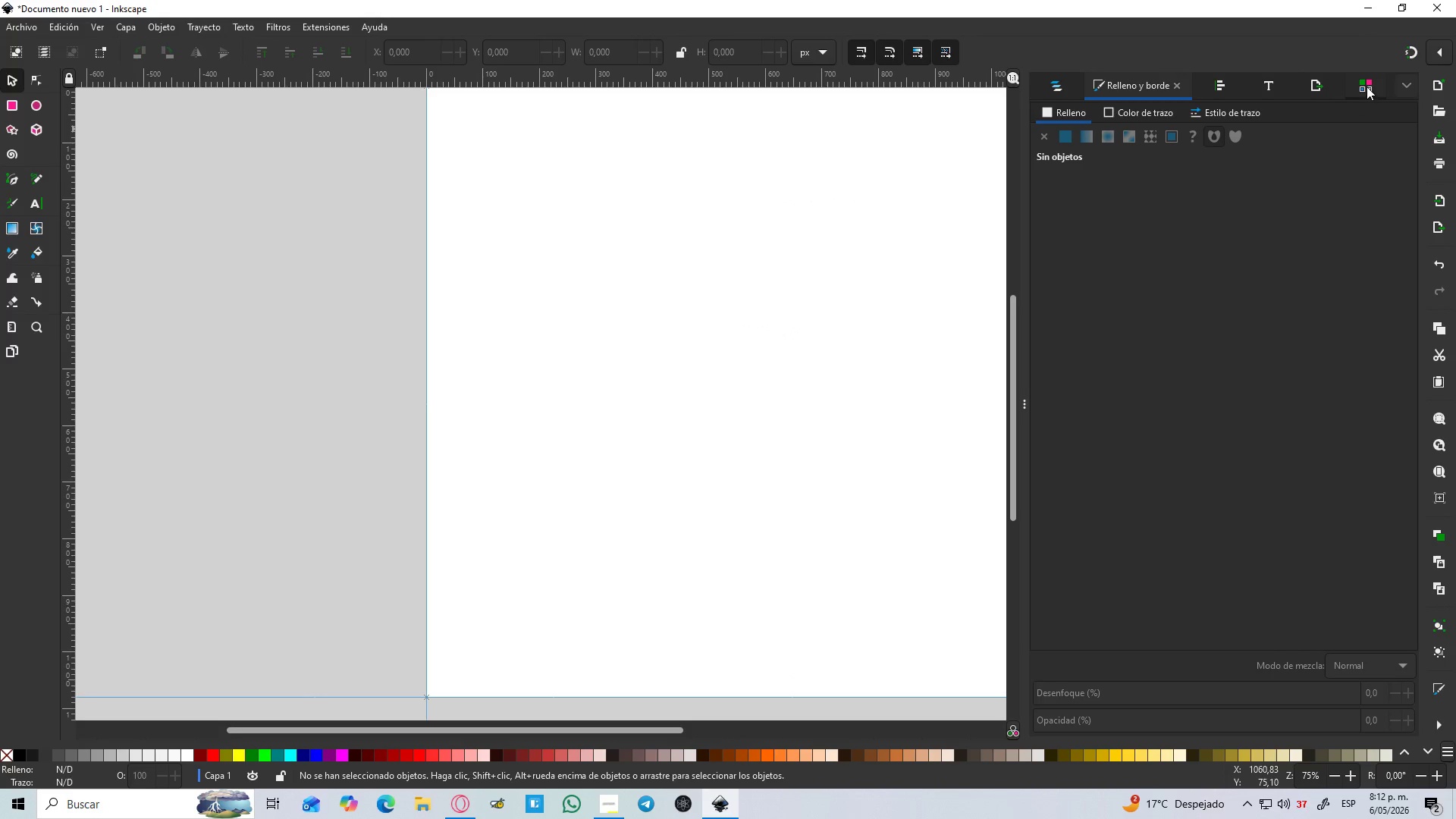 
left_click([1374, 83])
 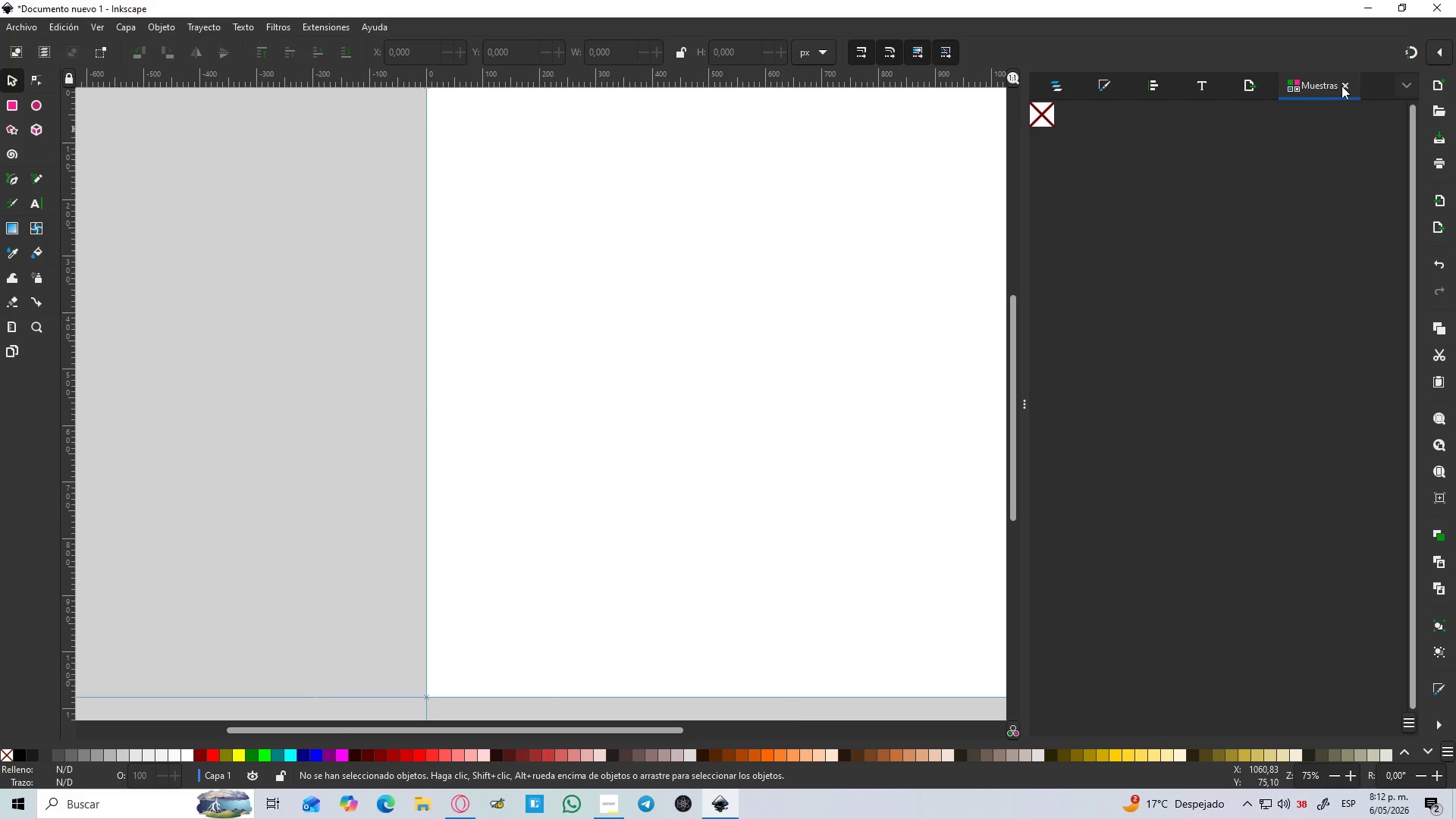 
left_click([1341, 86])
 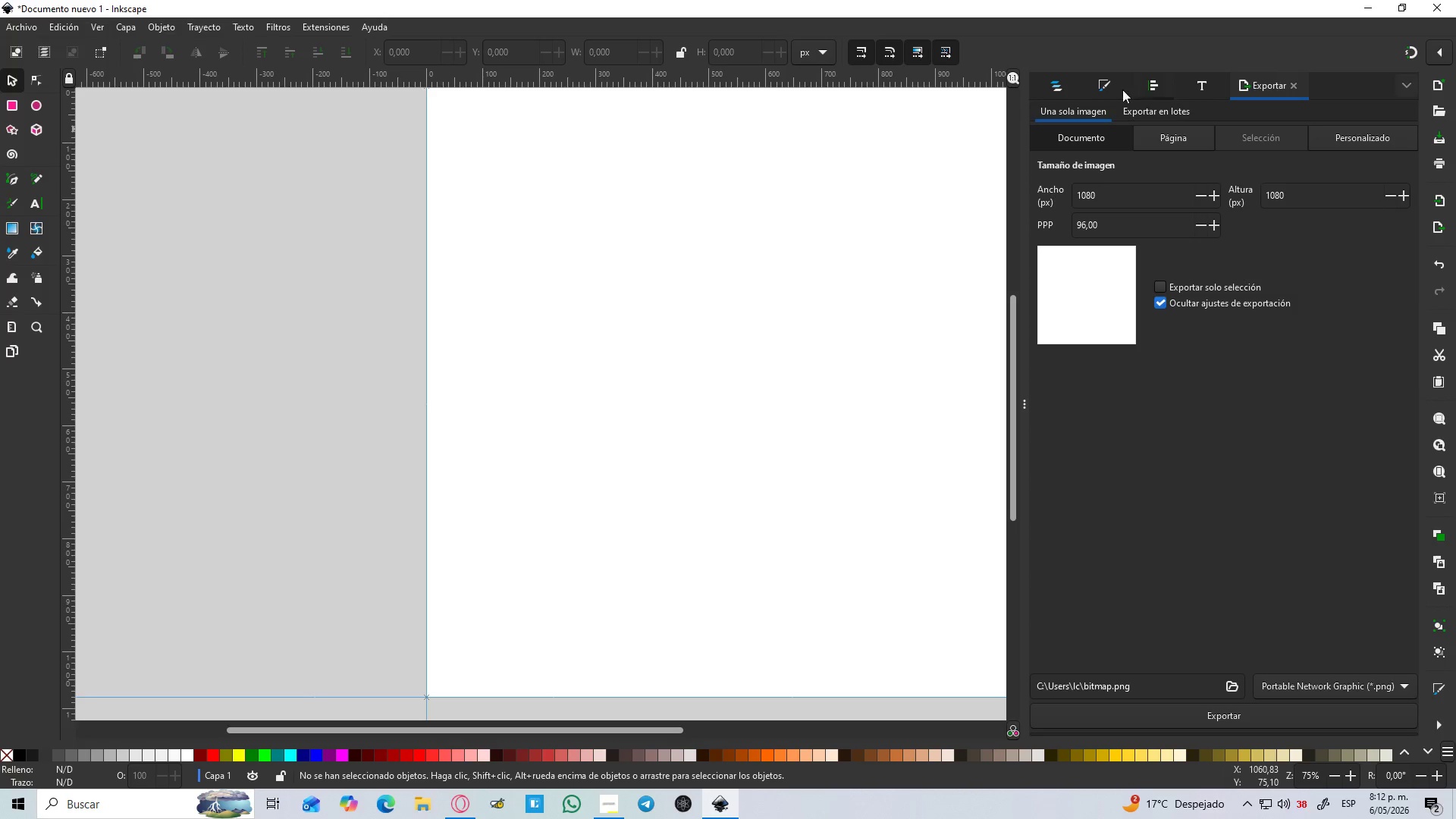 
left_click([1078, 86])
 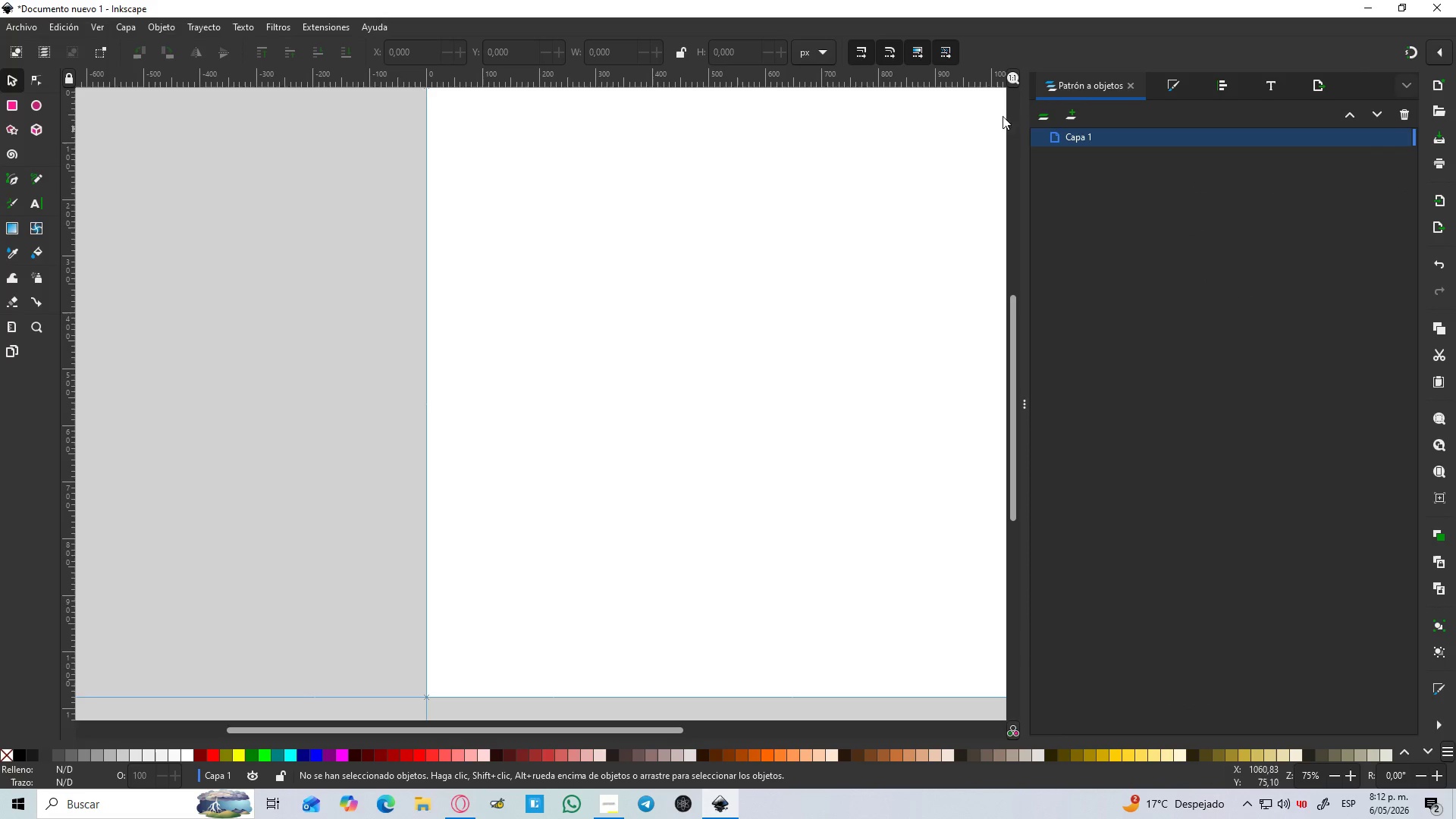 
hold_key(key=ControlLeft, duration=0.48)
 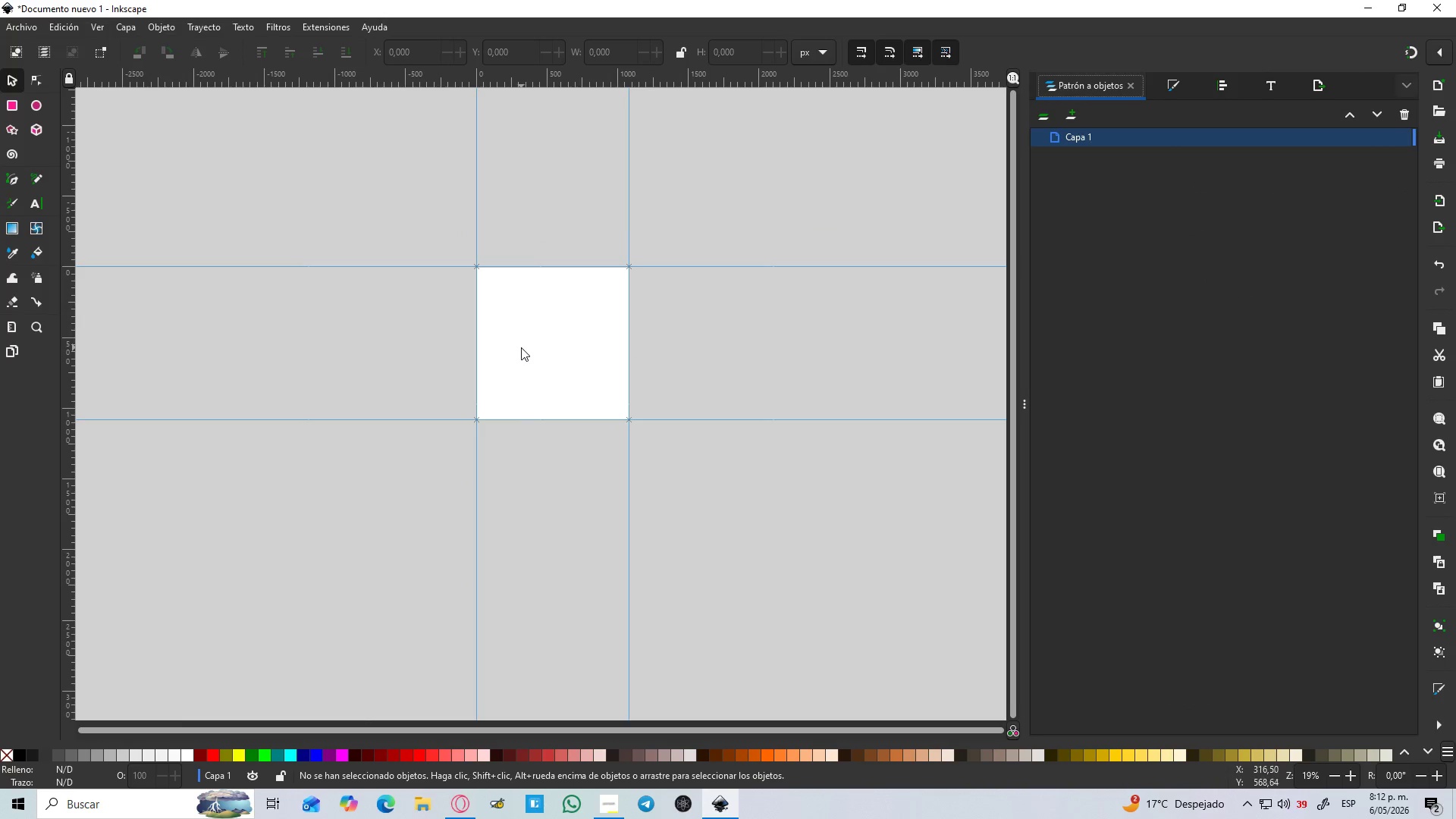 
hold_key(key=Space, duration=0.36)
 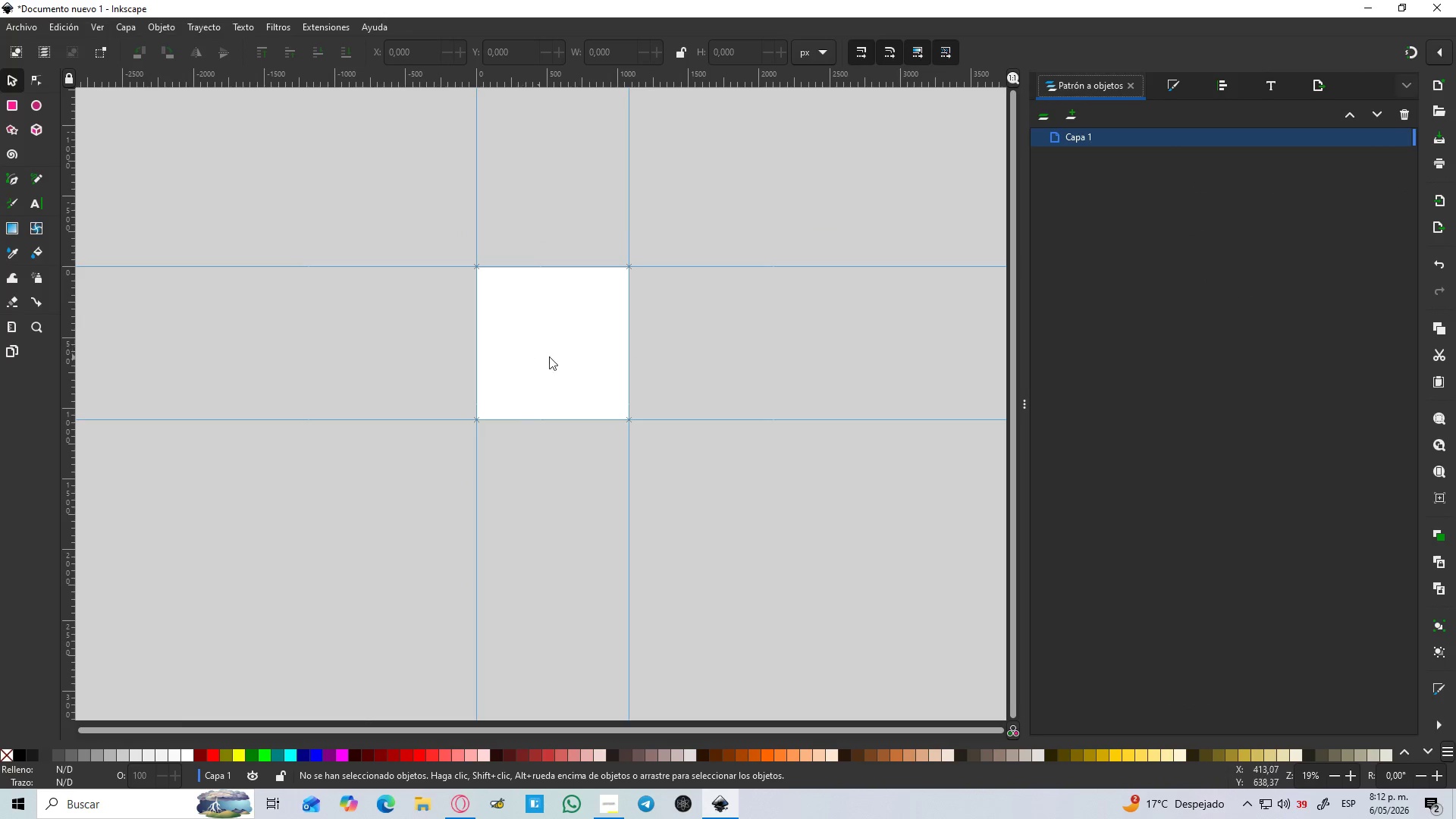 
scroll: coordinate [494, 328], scroll_direction: down, amount: 4.0
 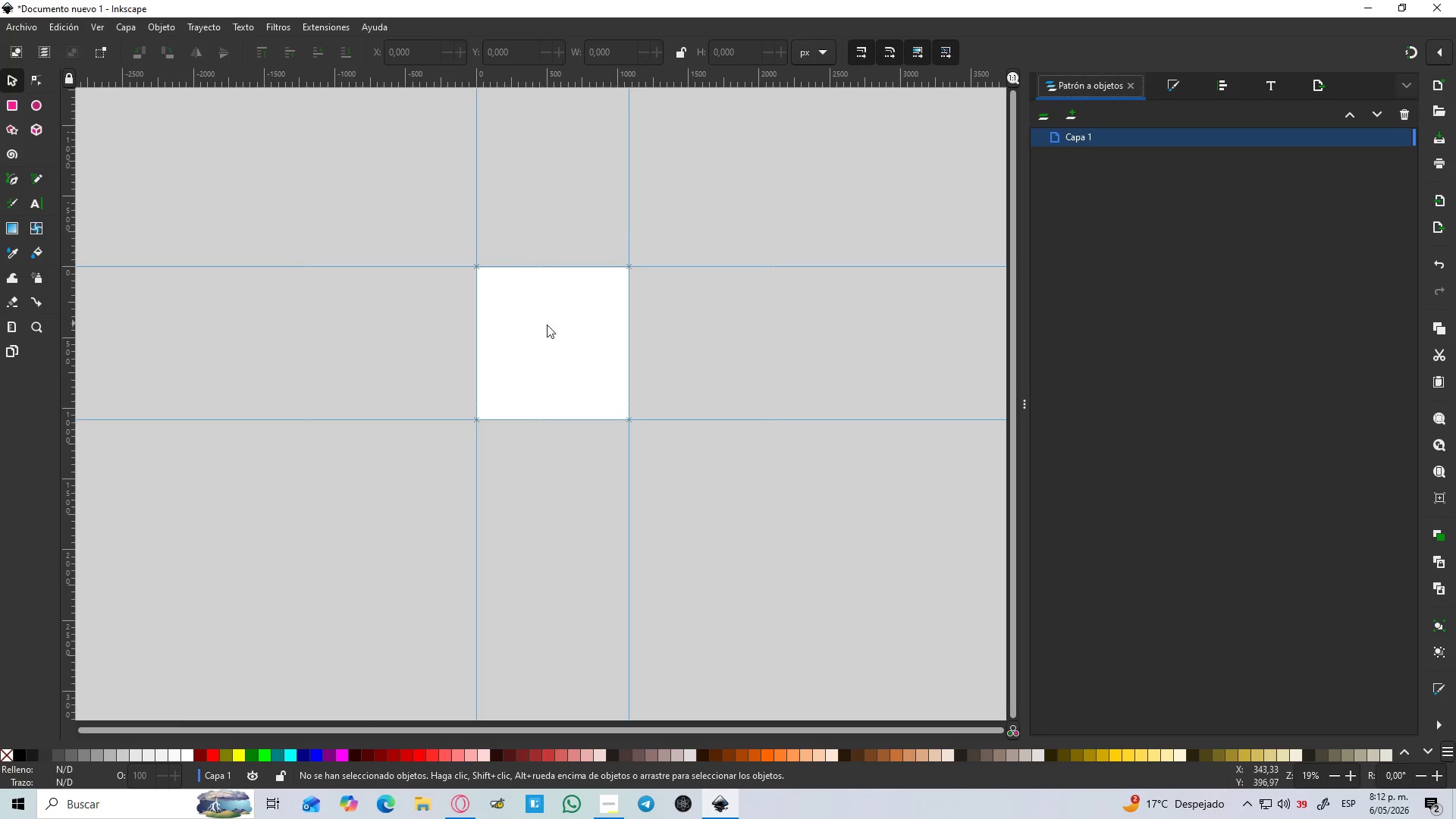 
left_click([566, 350])
 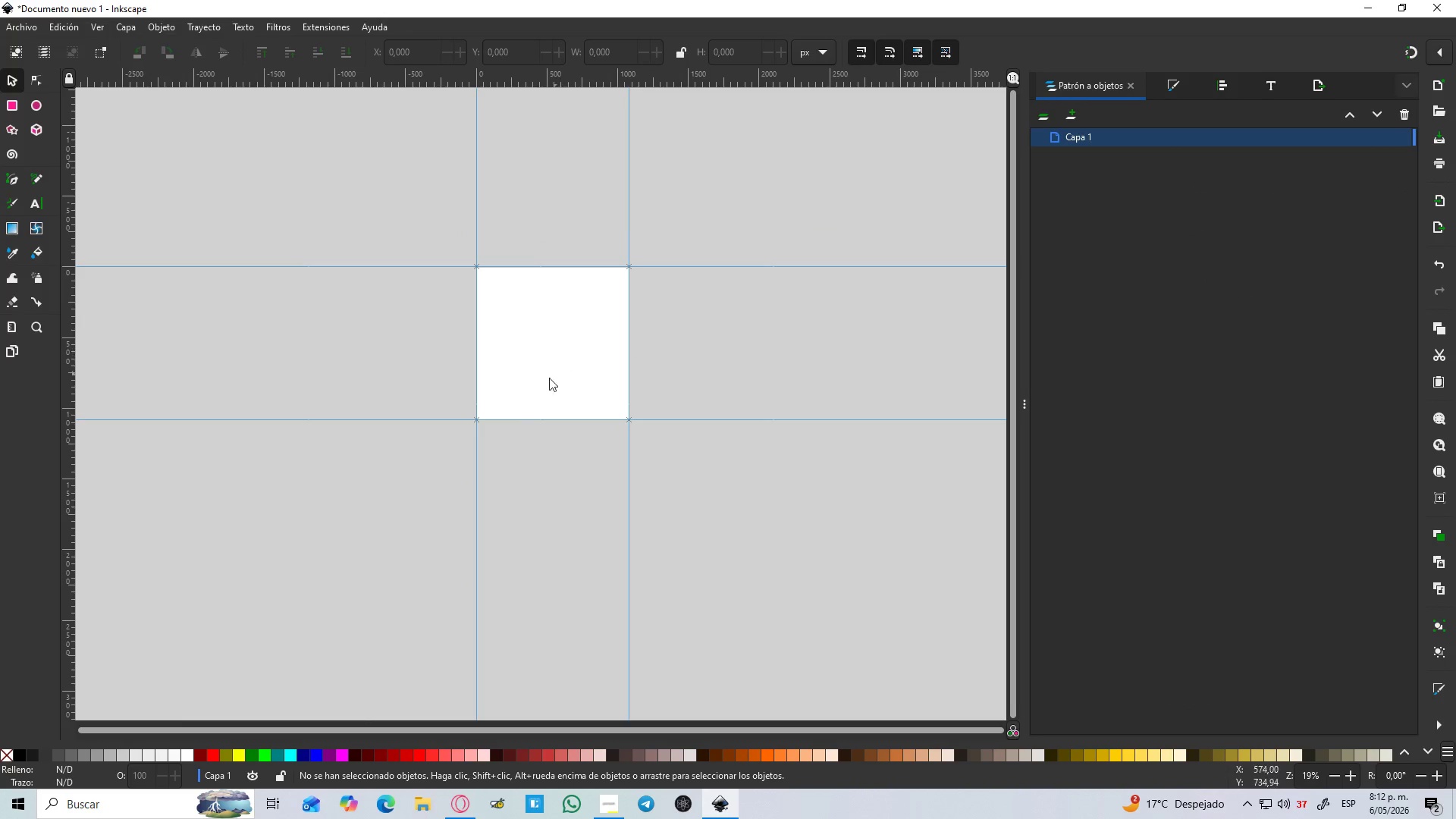 
hold_key(key=Space, duration=0.55)
 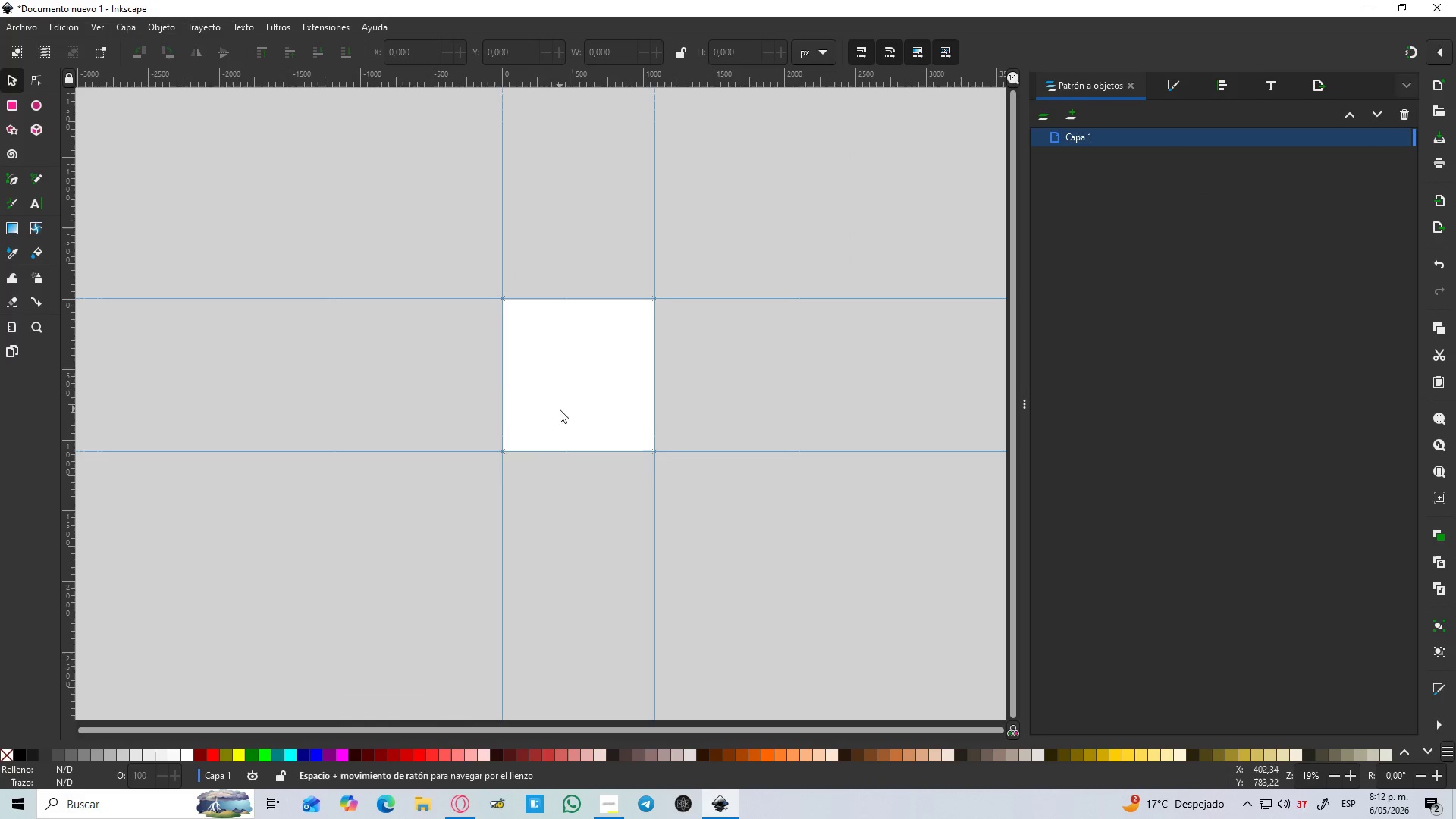 
hold_key(key=ControlLeft, duration=1.14)
scroll: coordinate [560, 384], scroll_direction: up, amount: 3.0
 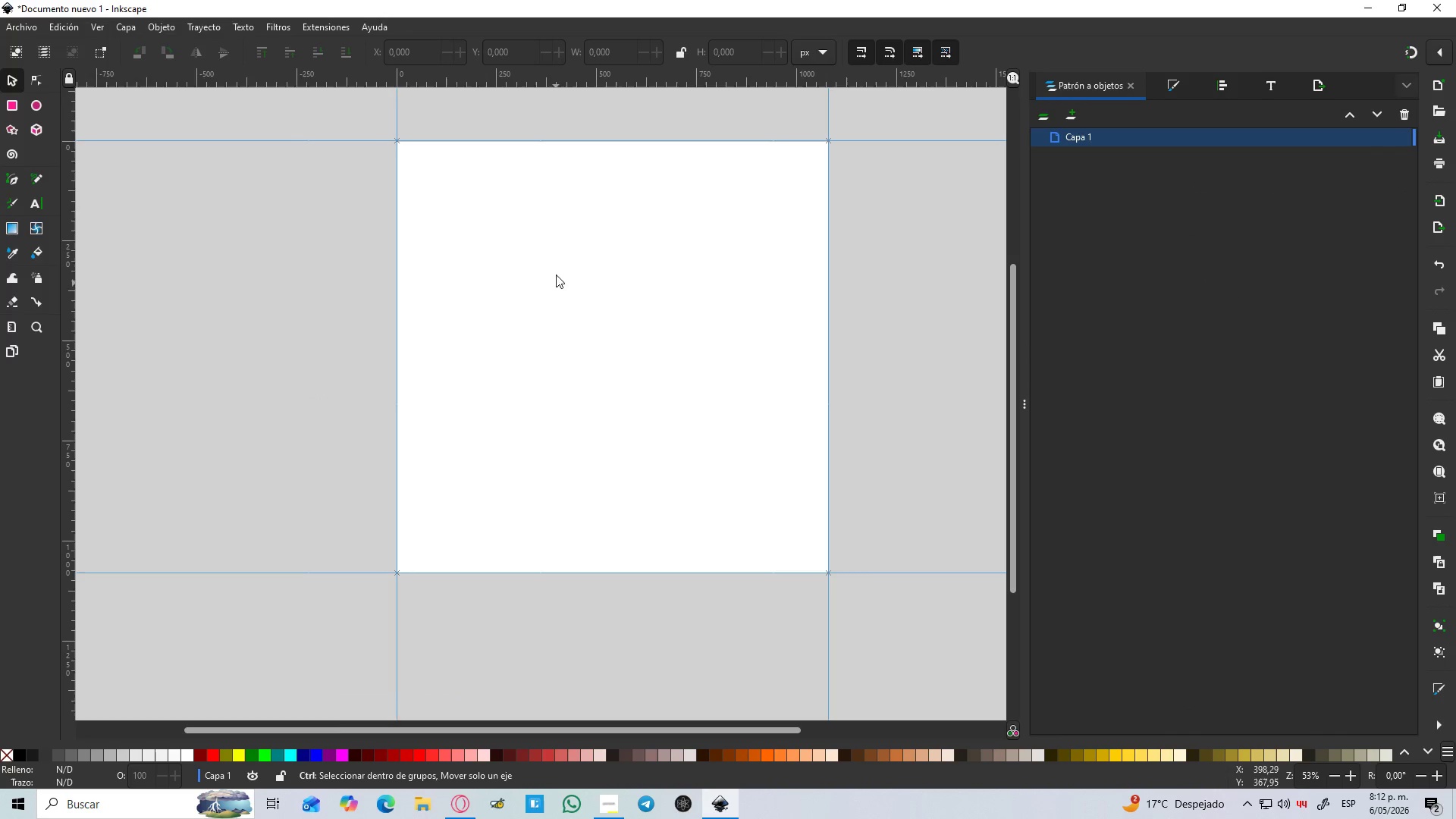 
hold_key(key=Space, duration=0.39)
 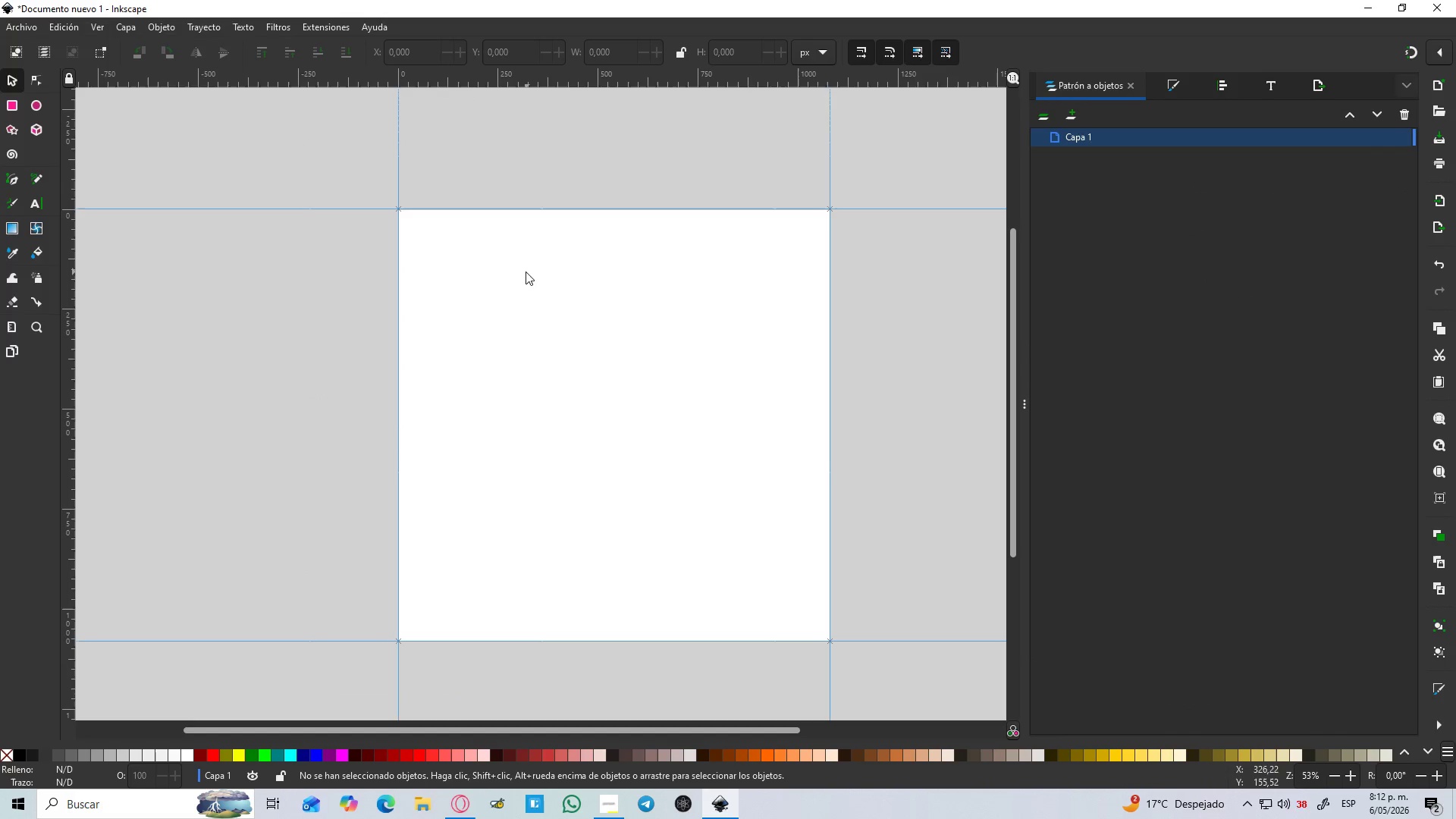 
hold_key(key=ControlLeft, duration=0.59)
scroll: coordinate [522, 274], scroll_direction: up, amount: 1.0
 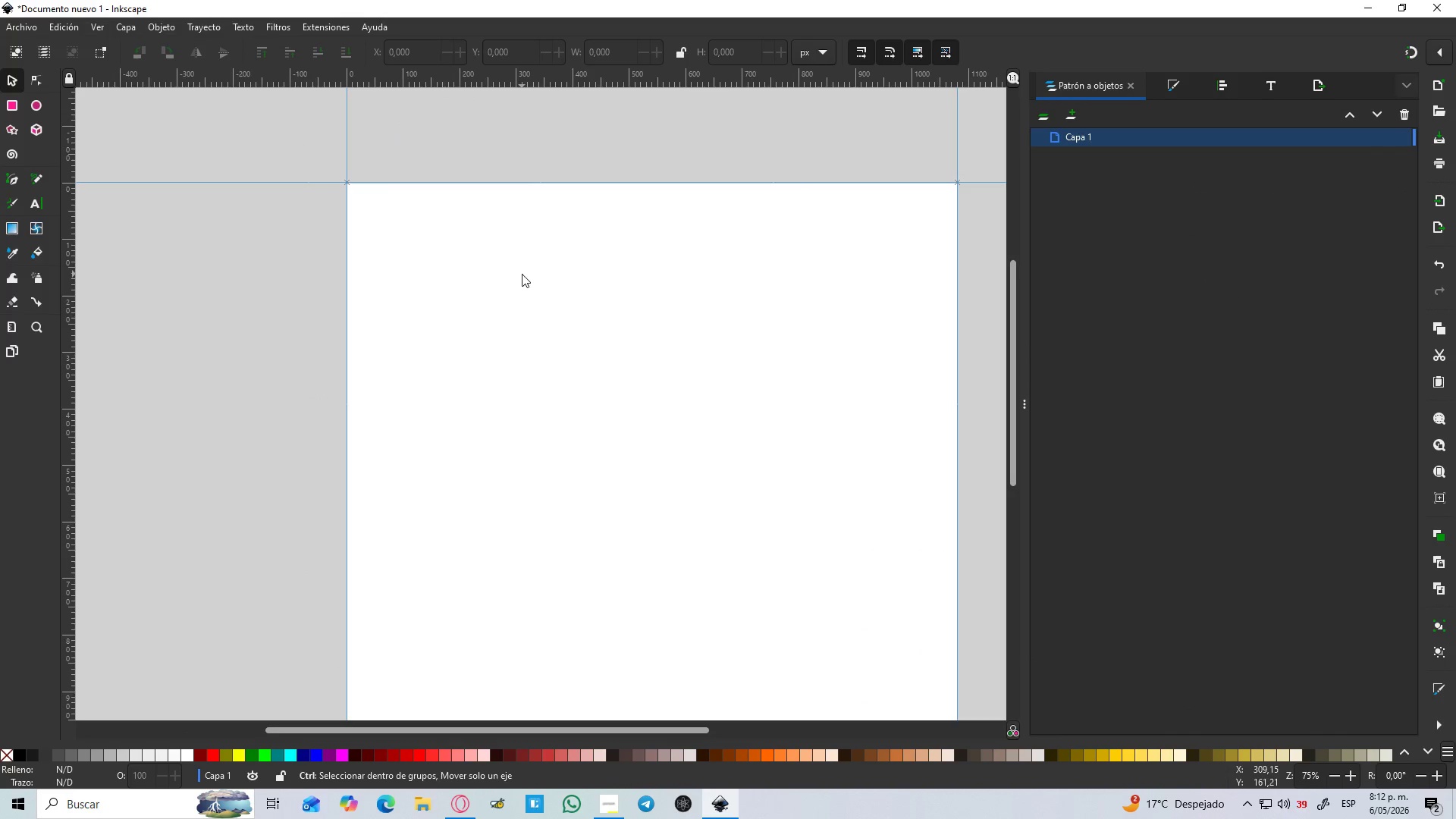 
hold_key(key=ControlLeft, duration=0.41)
 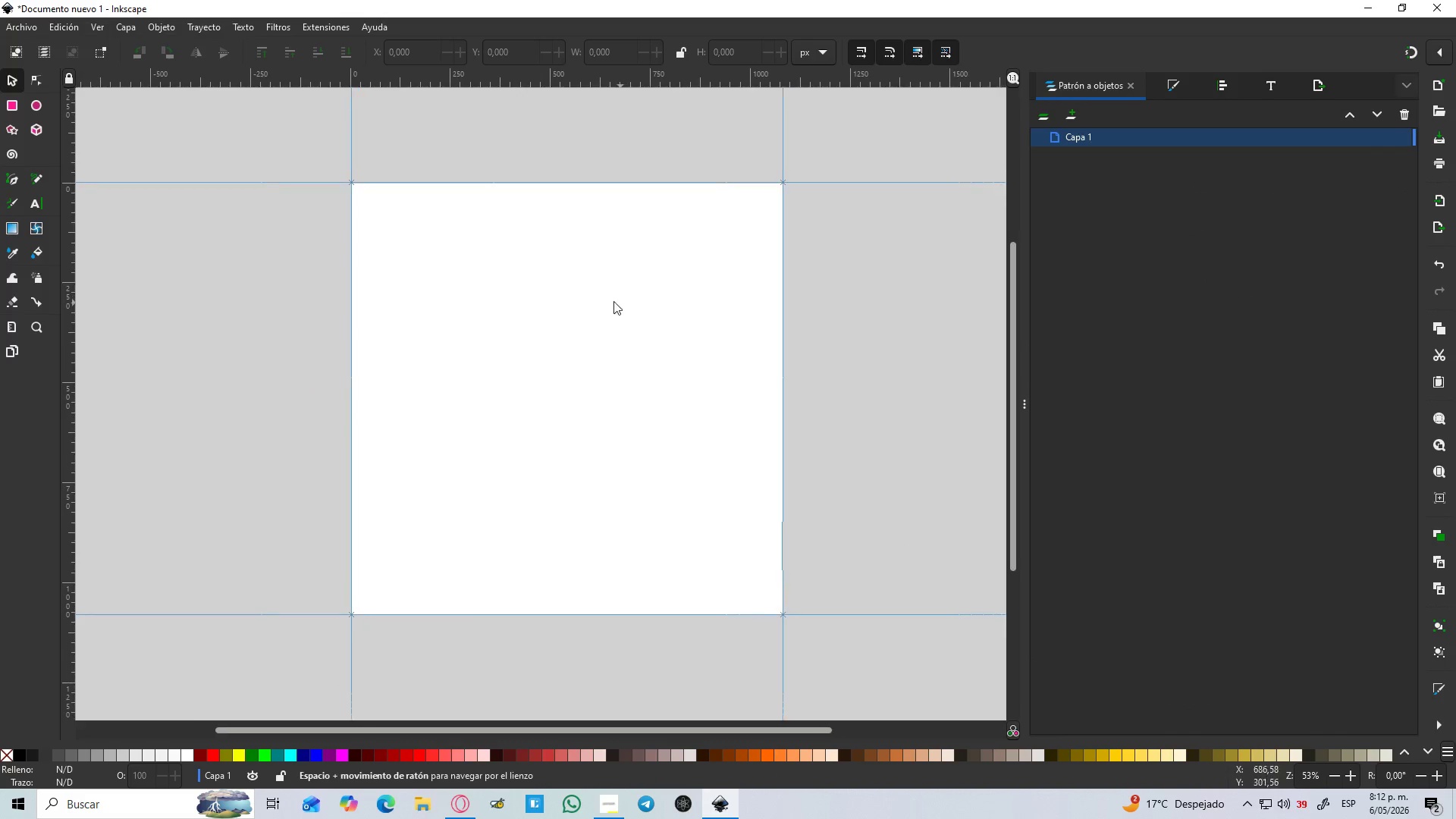 
hold_key(key=Space, duration=0.33)
 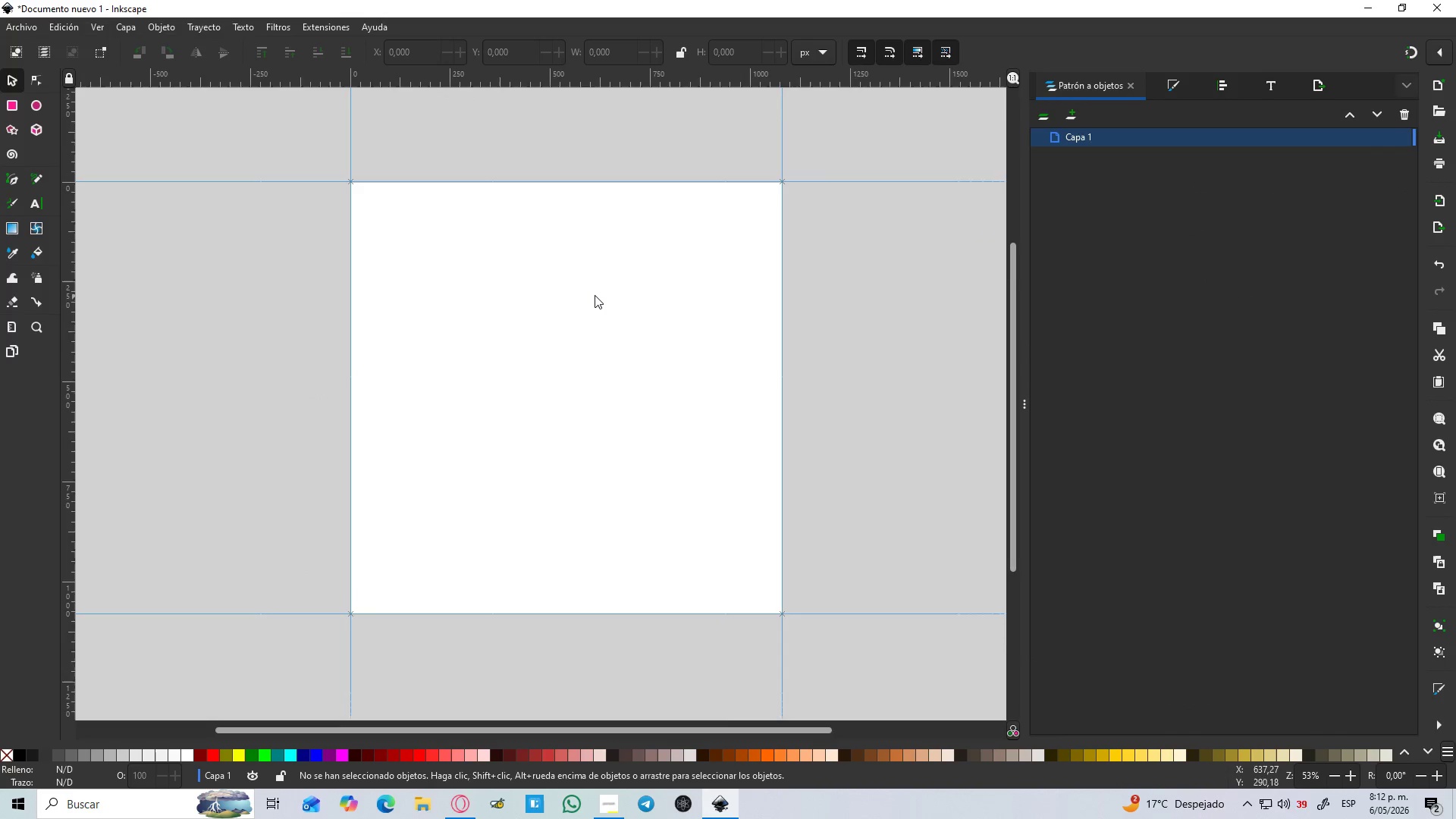 
scroll: coordinate [522, 274], scroll_direction: down, amount: 1.0
 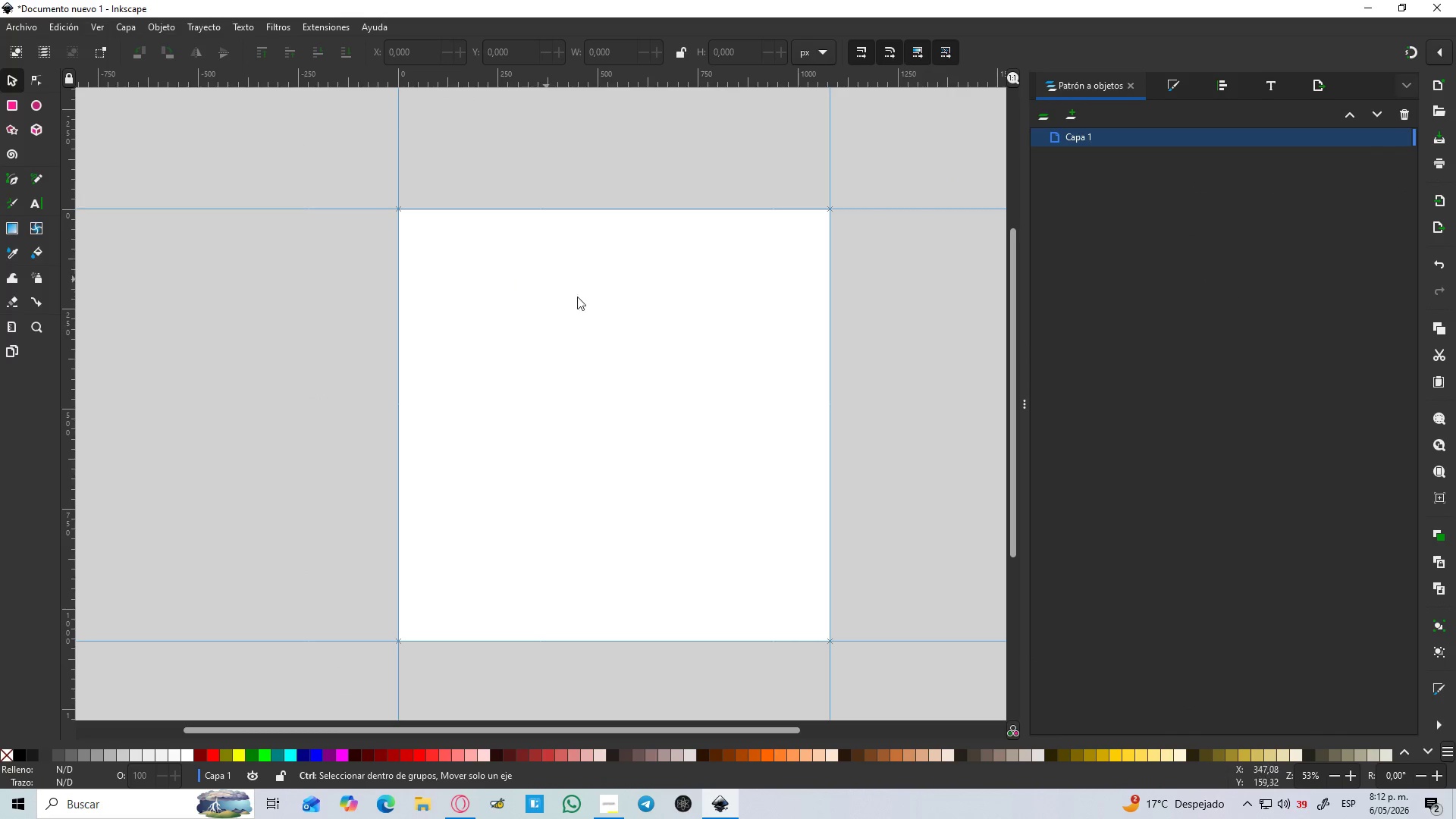 
hold_key(key=ControlLeft, duration=0.38)
 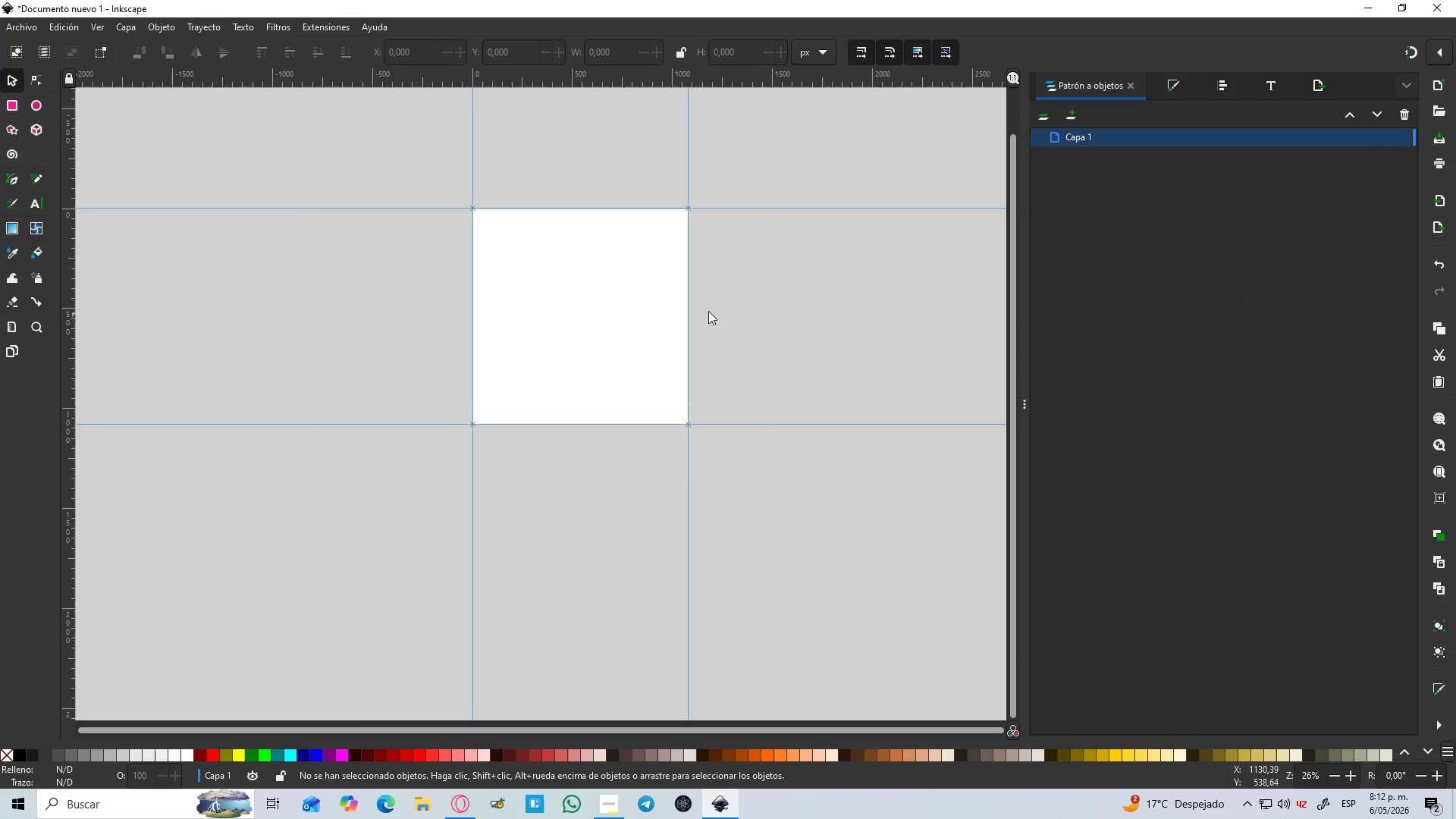 
hold_key(key=Space, duration=0.33)
 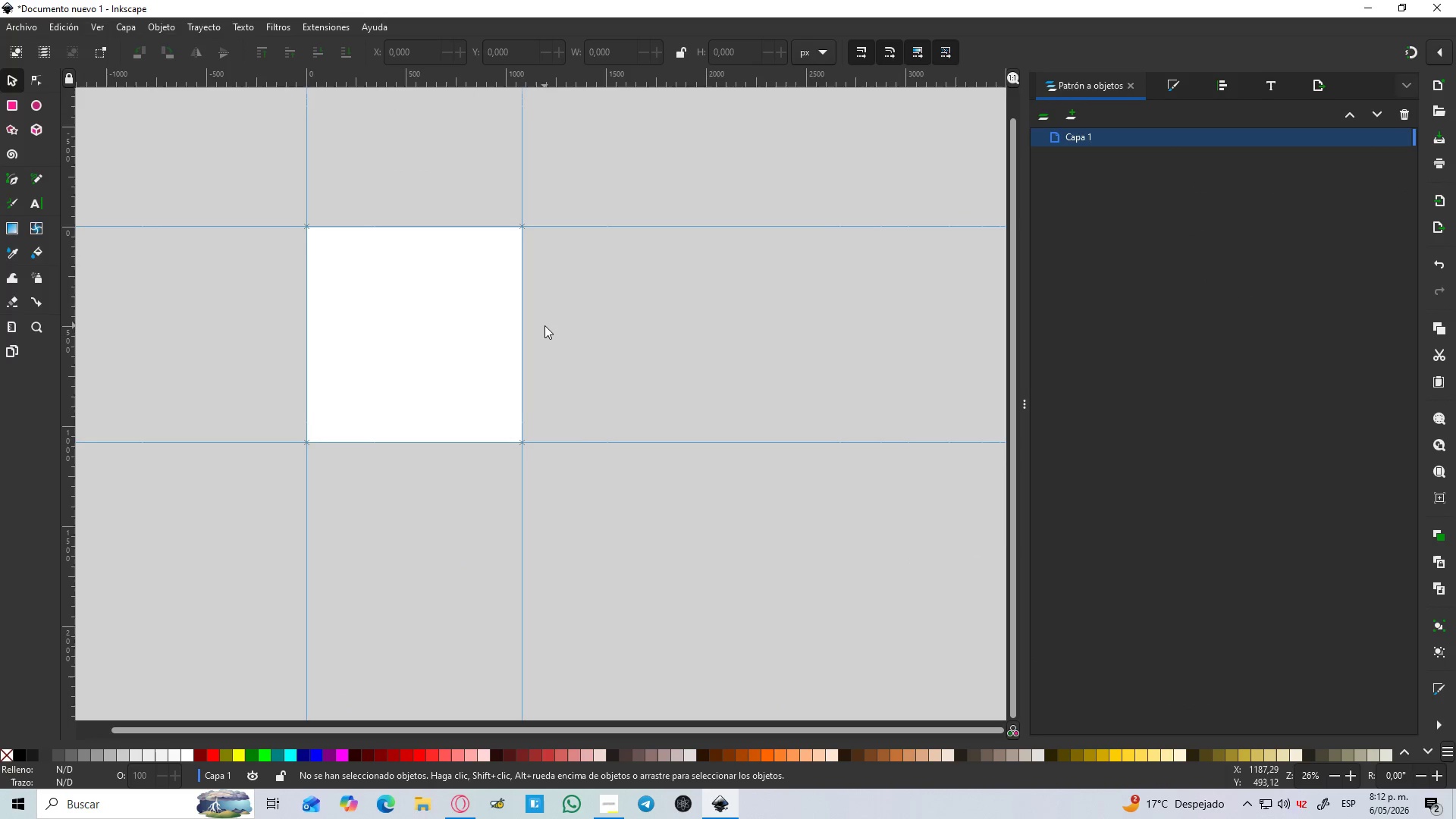 
scroll: coordinate [595, 295], scroll_direction: down, amount: 3.0
 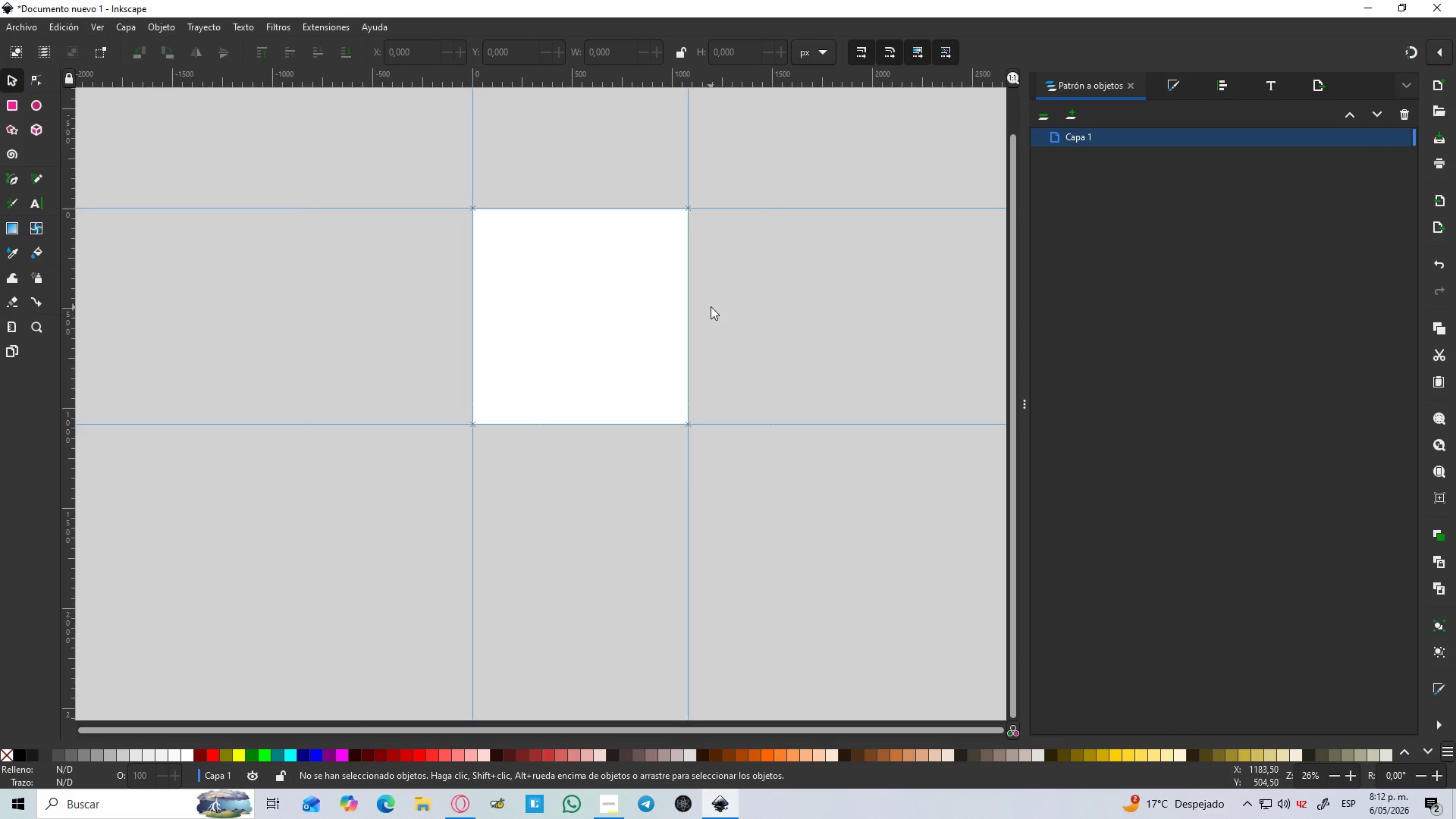 
hold_key(key=ControlLeft, duration=0.36)
scroll: coordinate [544, 325], scroll_direction: down, amount: 1.0
 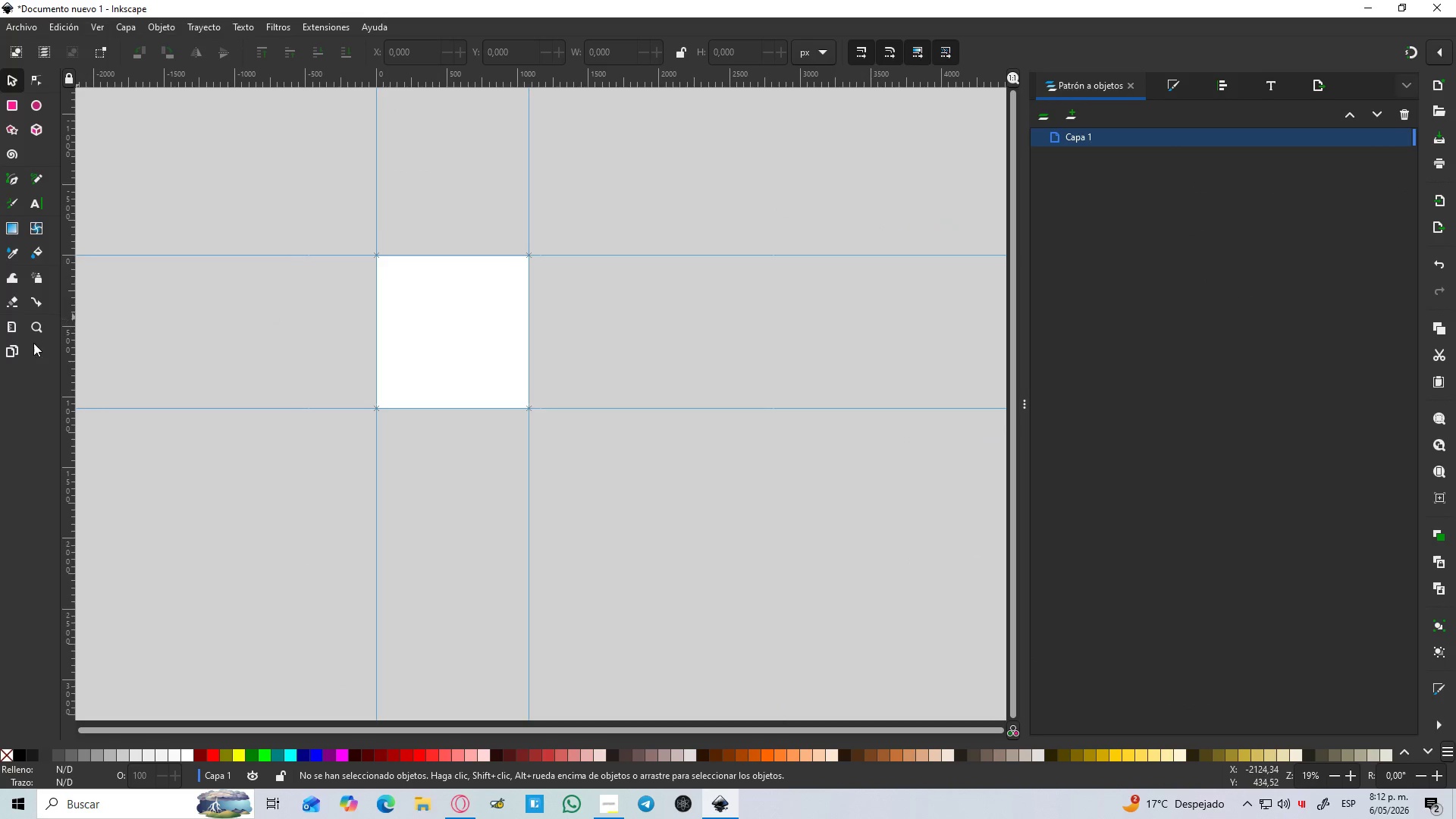 
left_click([7, 350])
 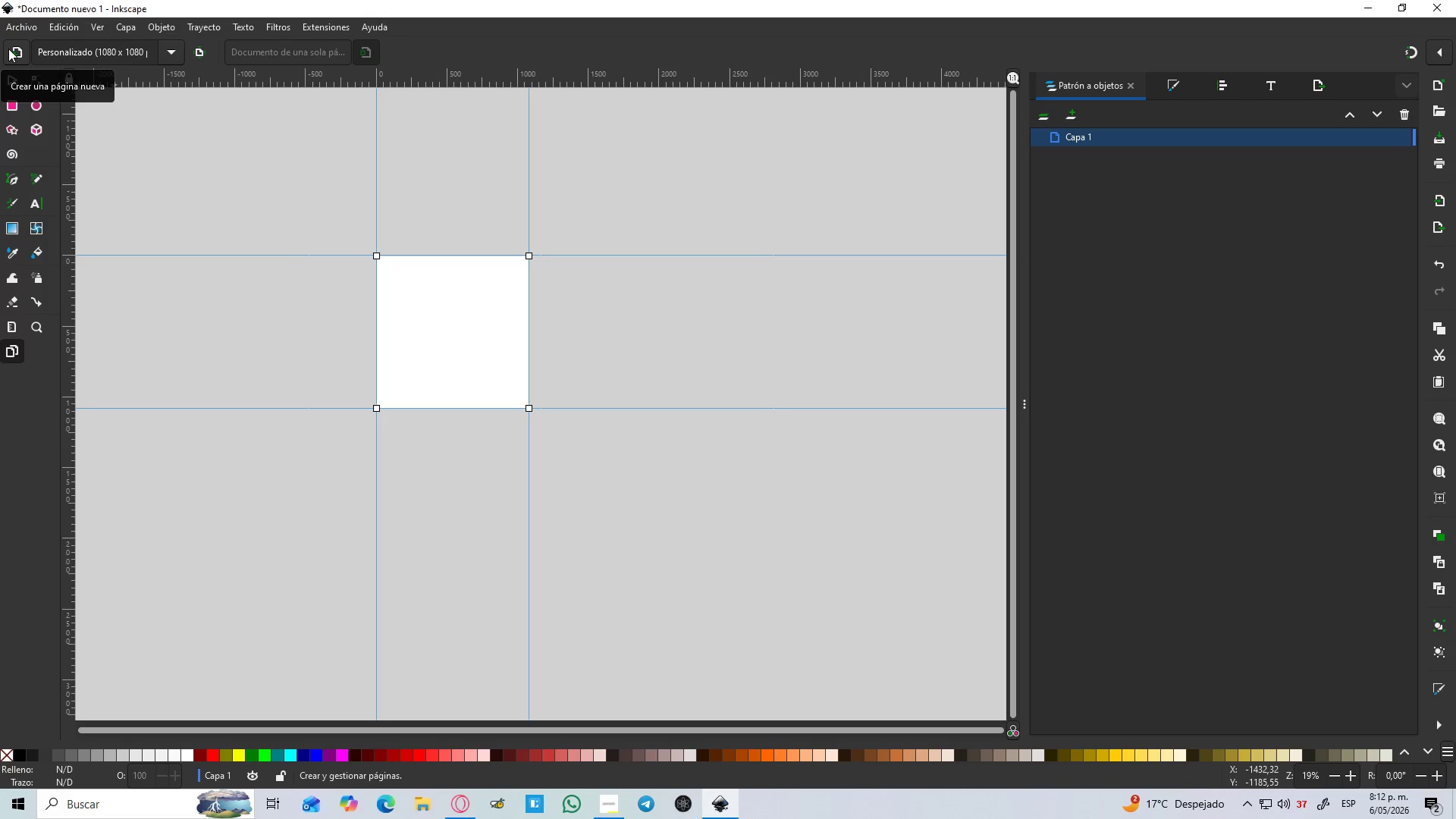 
wait(5.23)
 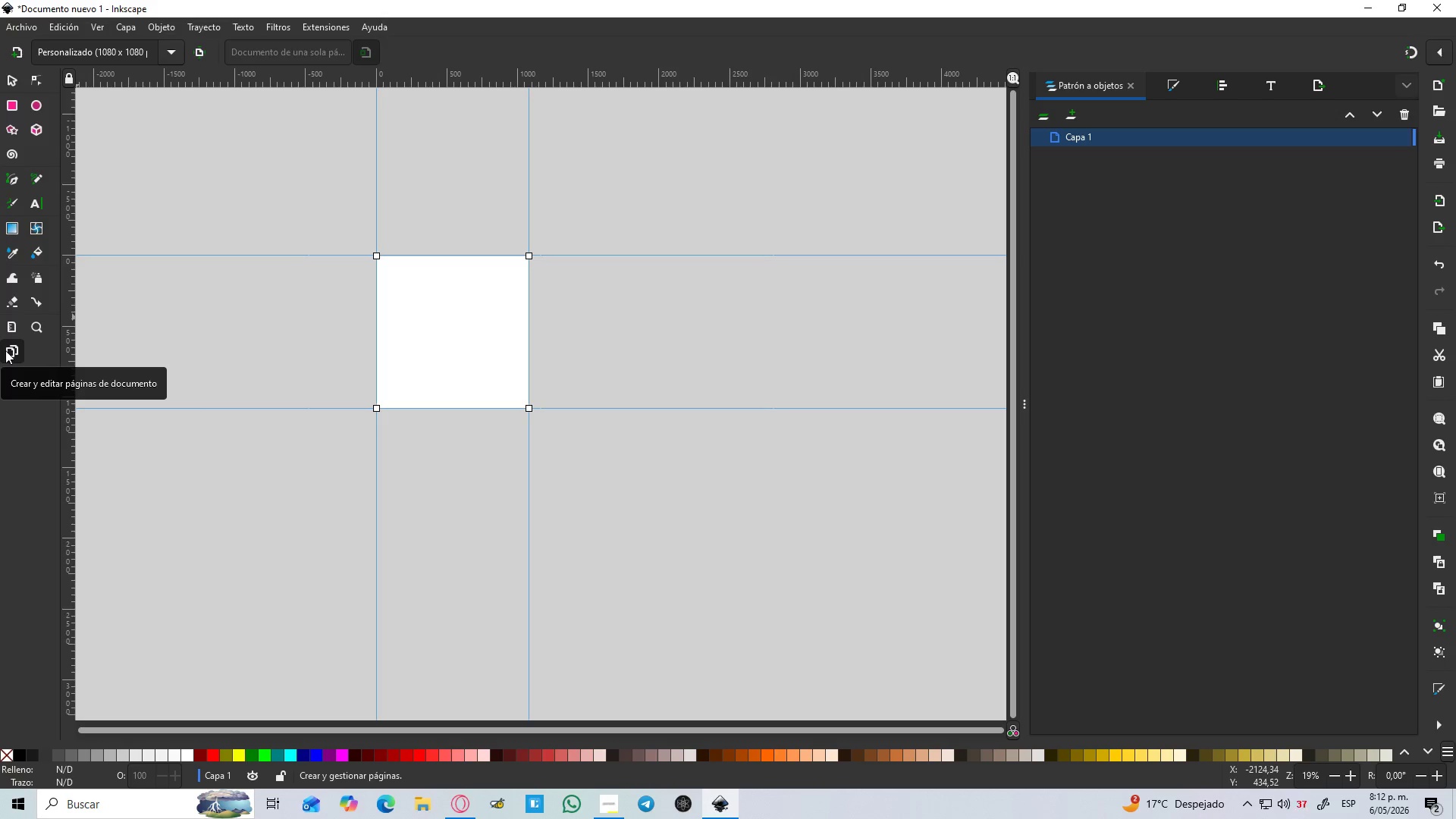 
left_click([12, 49])
 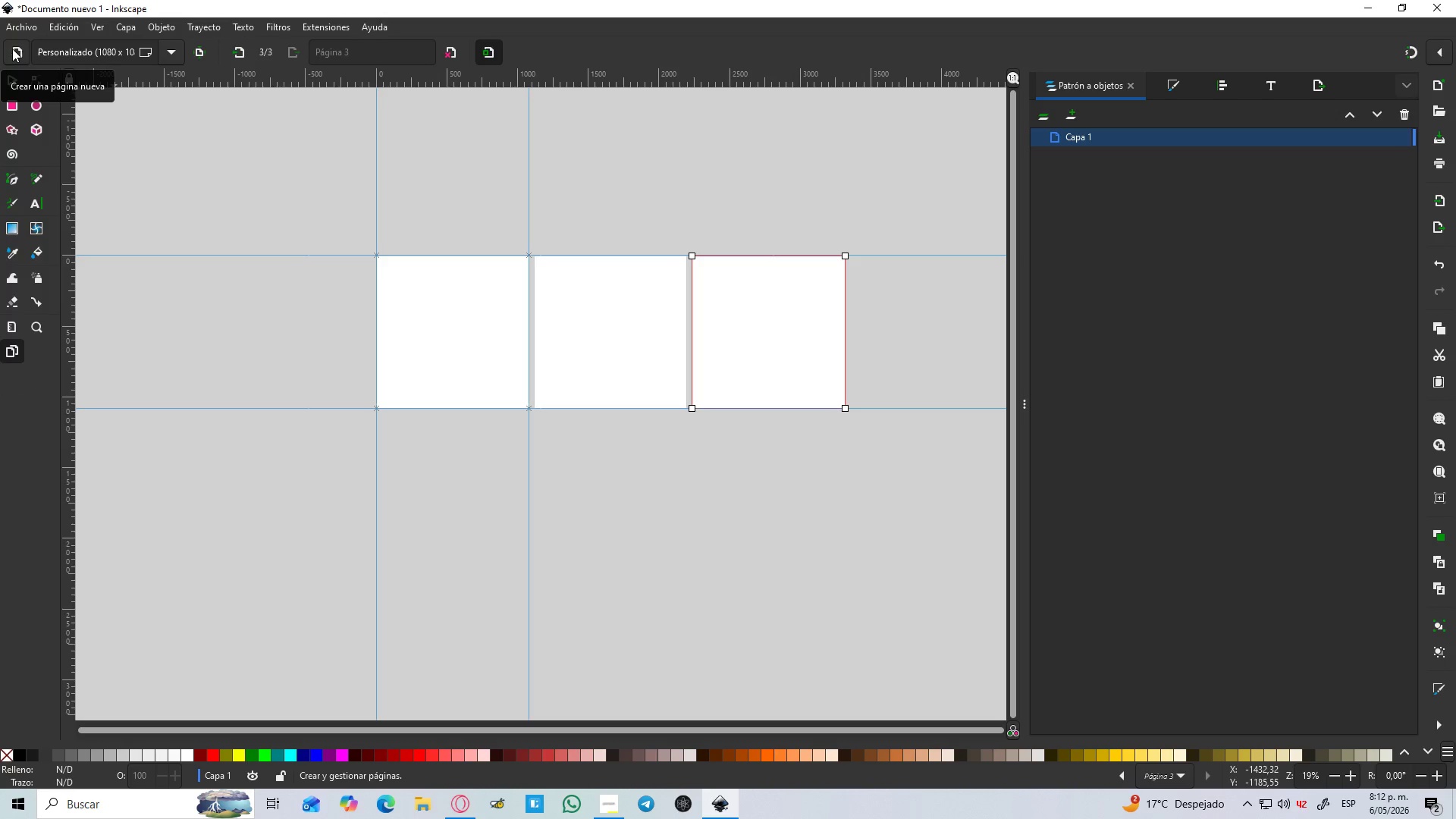 
left_click([12, 49])
 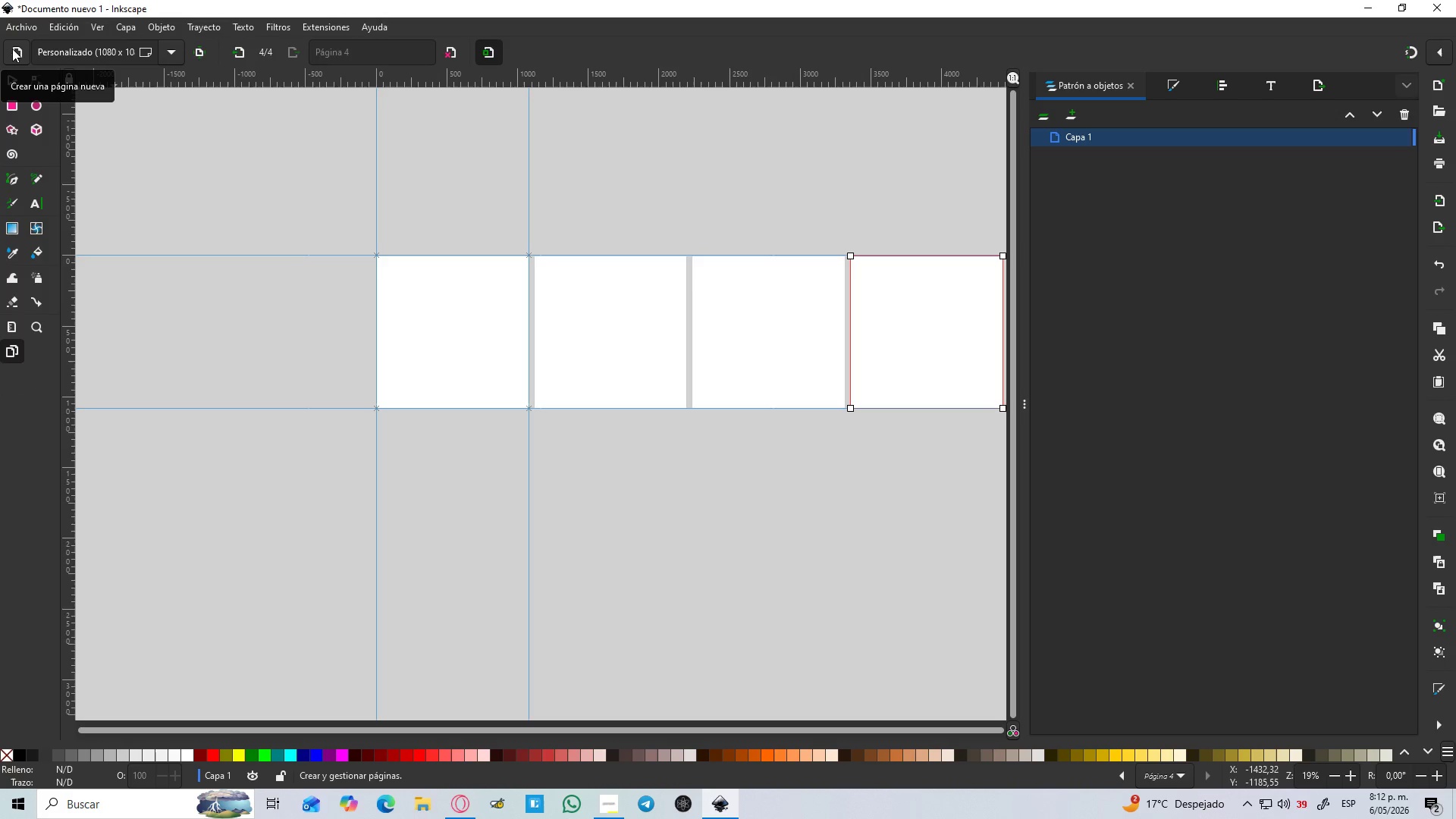 
left_click([12, 49])
 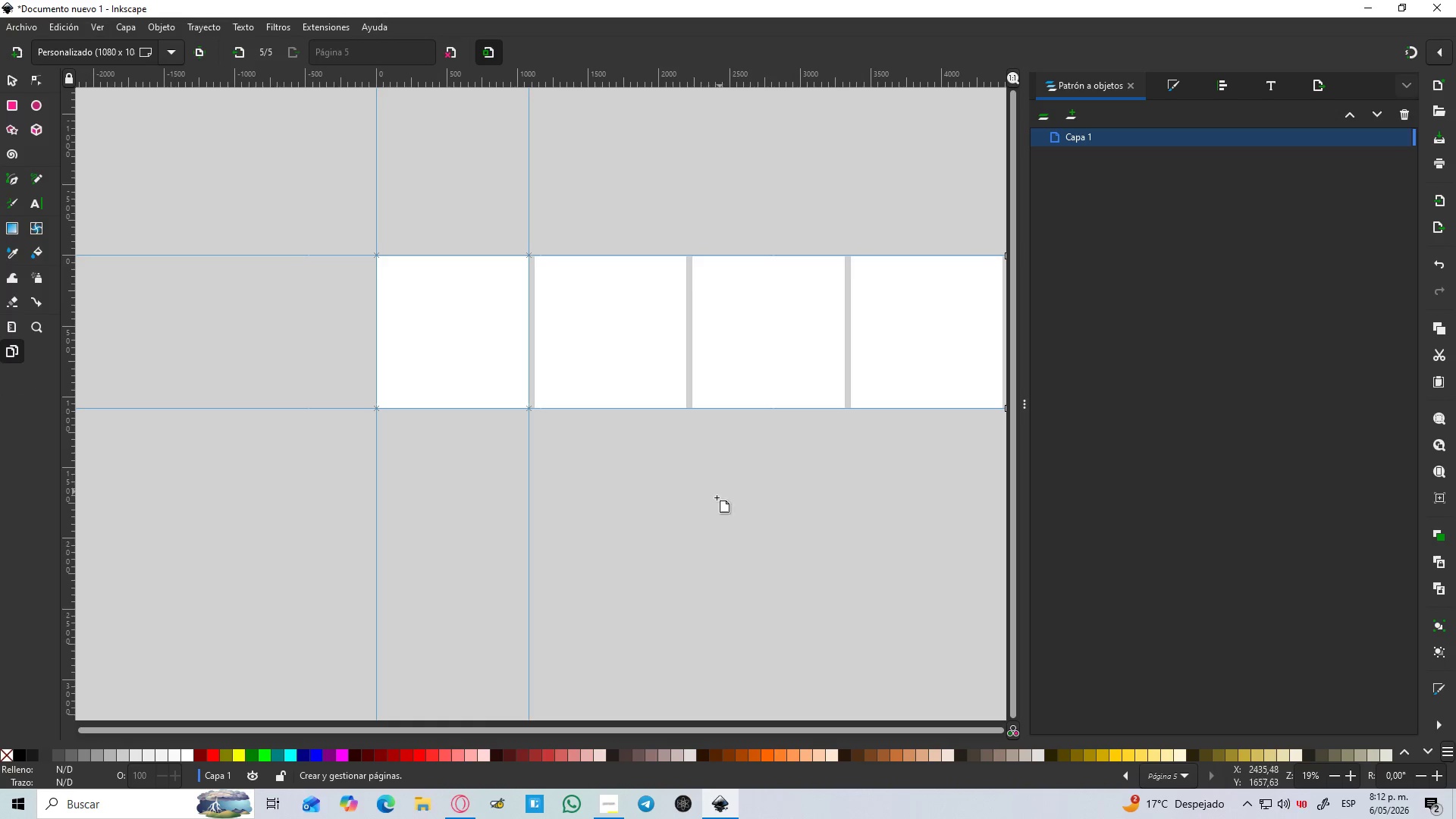 
hold_key(key=Space, duration=0.42)
 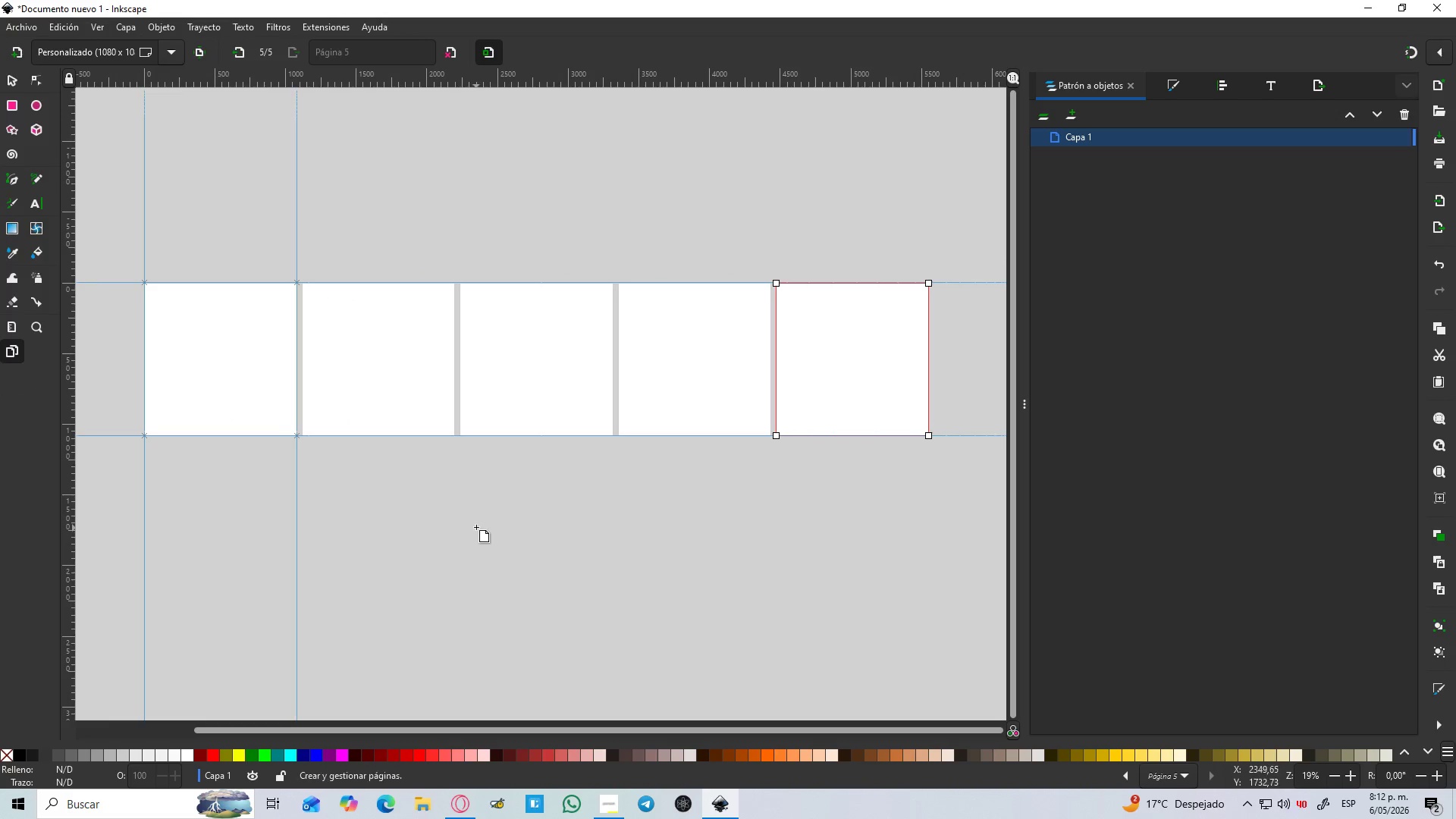 
left_click([477, 528])
 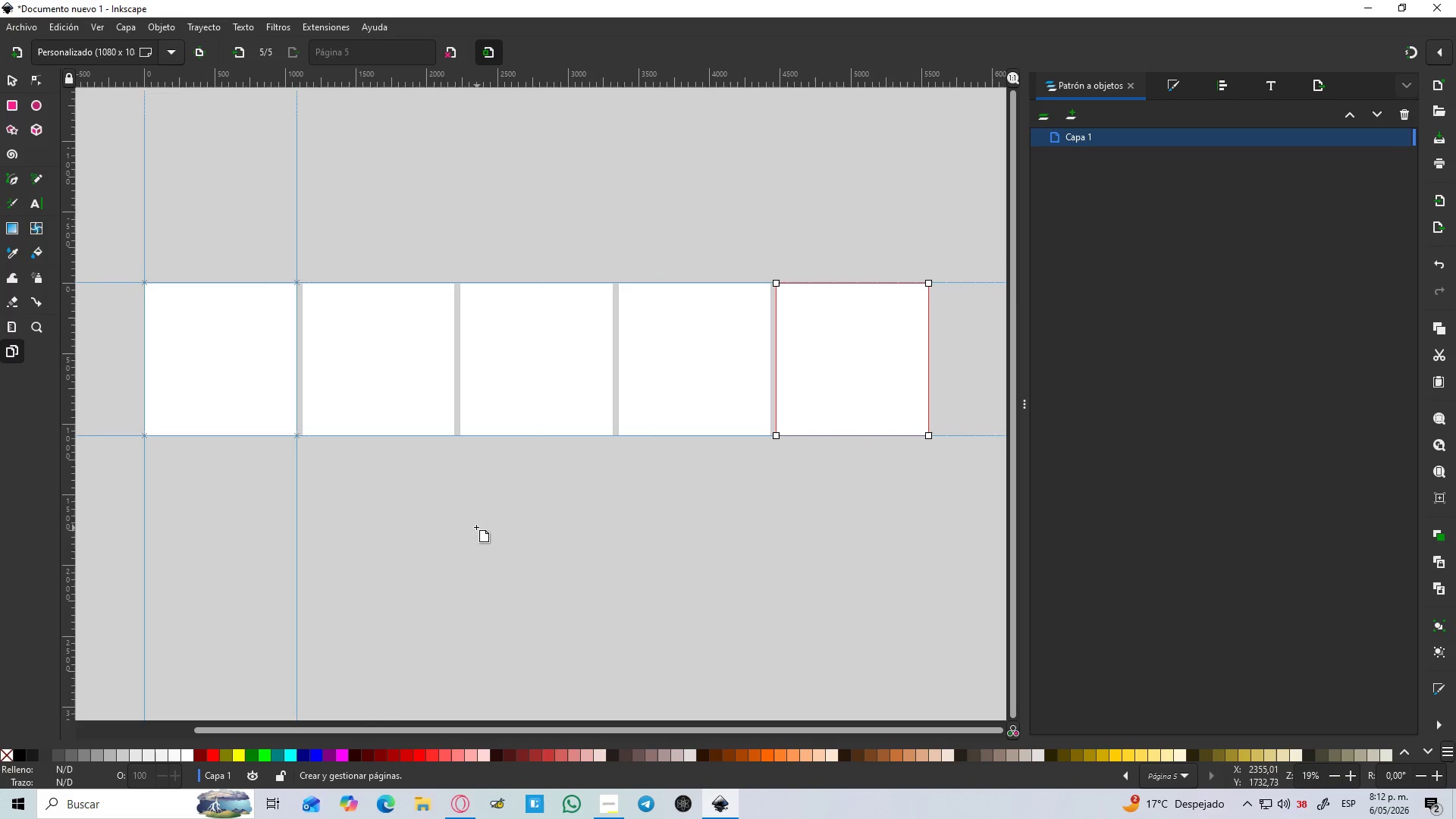 
hold_key(key=ControlLeft, duration=0.78)
 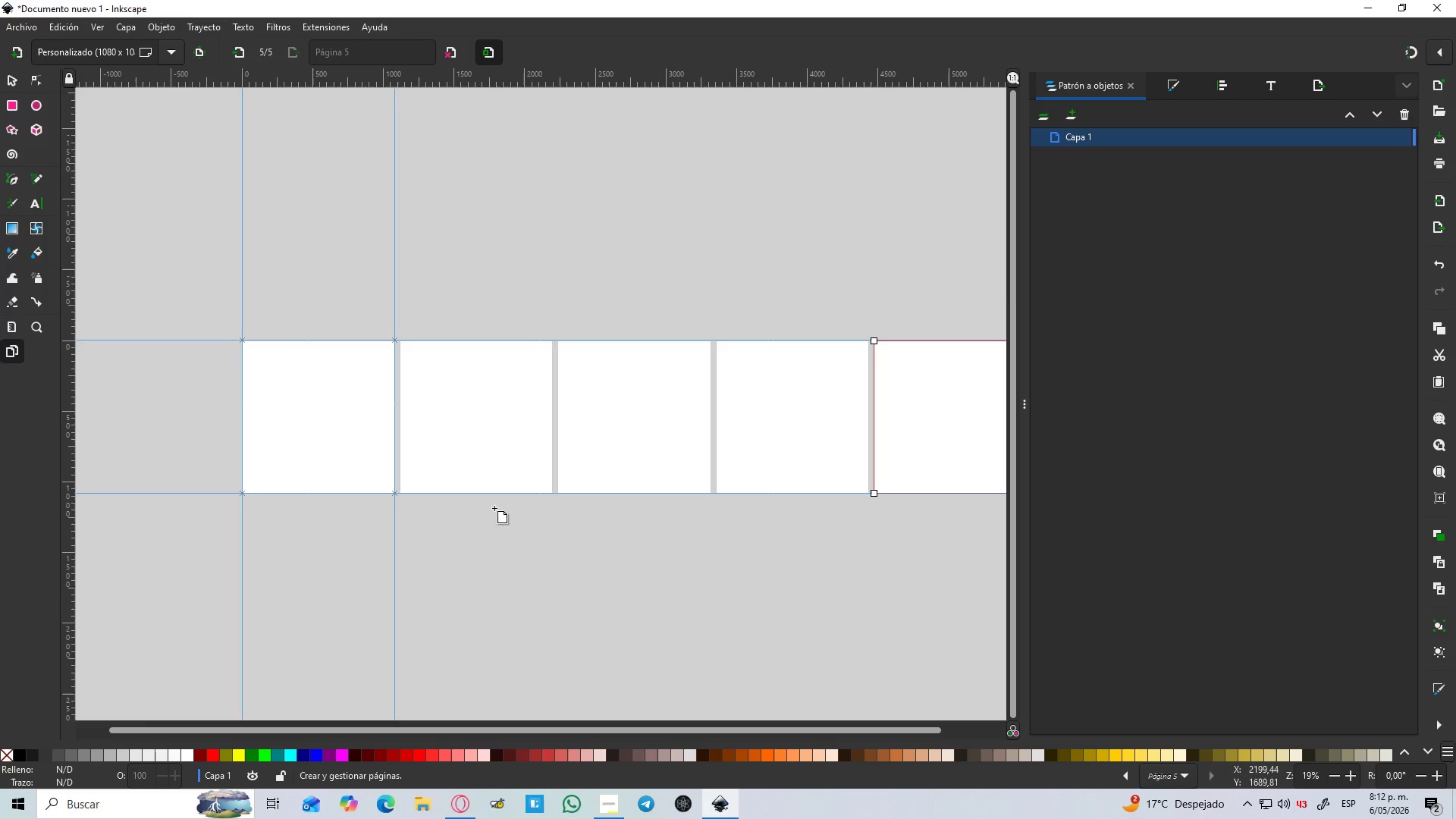 
hold_key(key=ControlLeft, duration=2.09)
 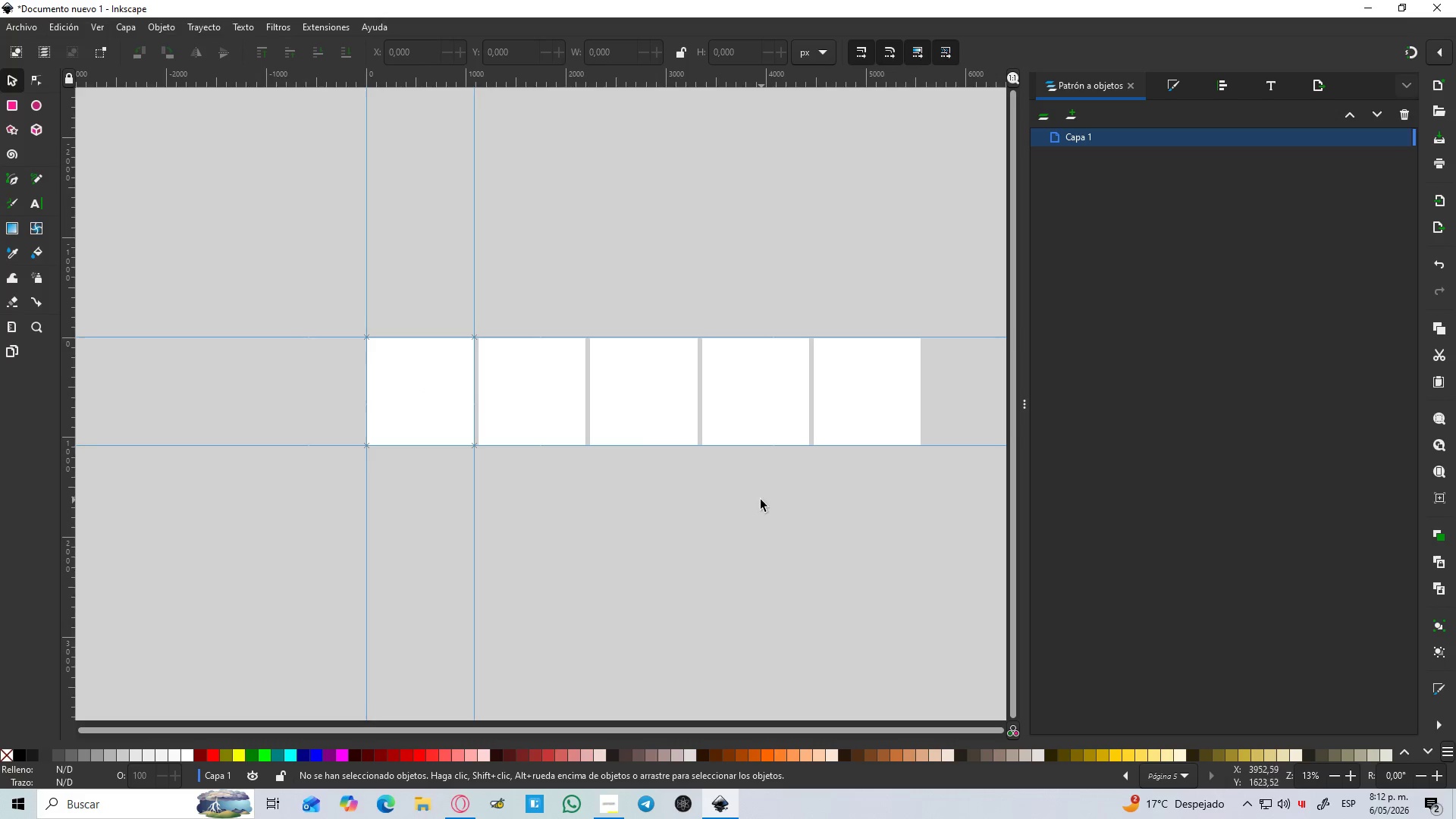 
scroll: coordinate [378, 470], scroll_direction: none, amount: 0.0
 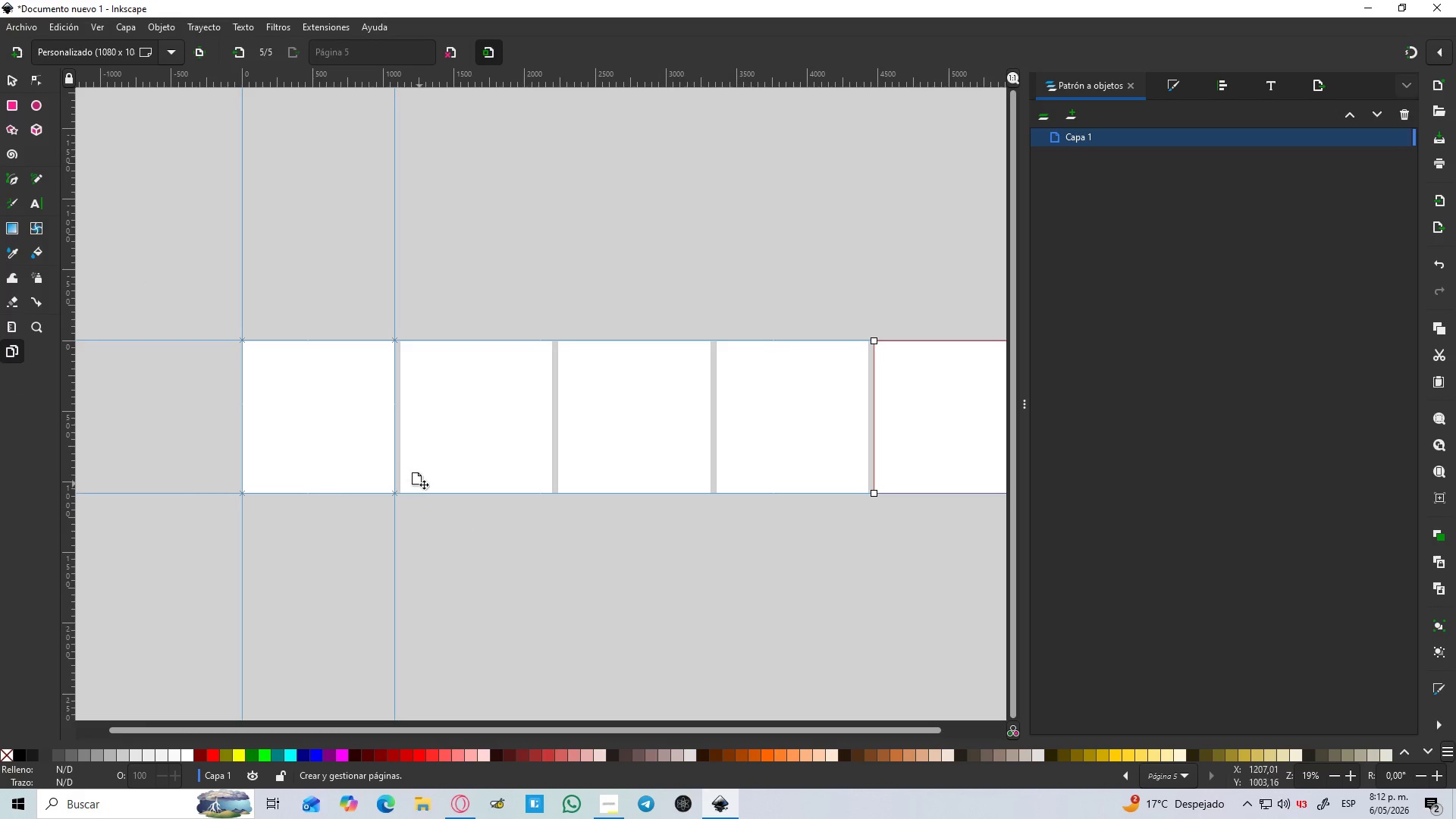 
left_click([562, 604])
 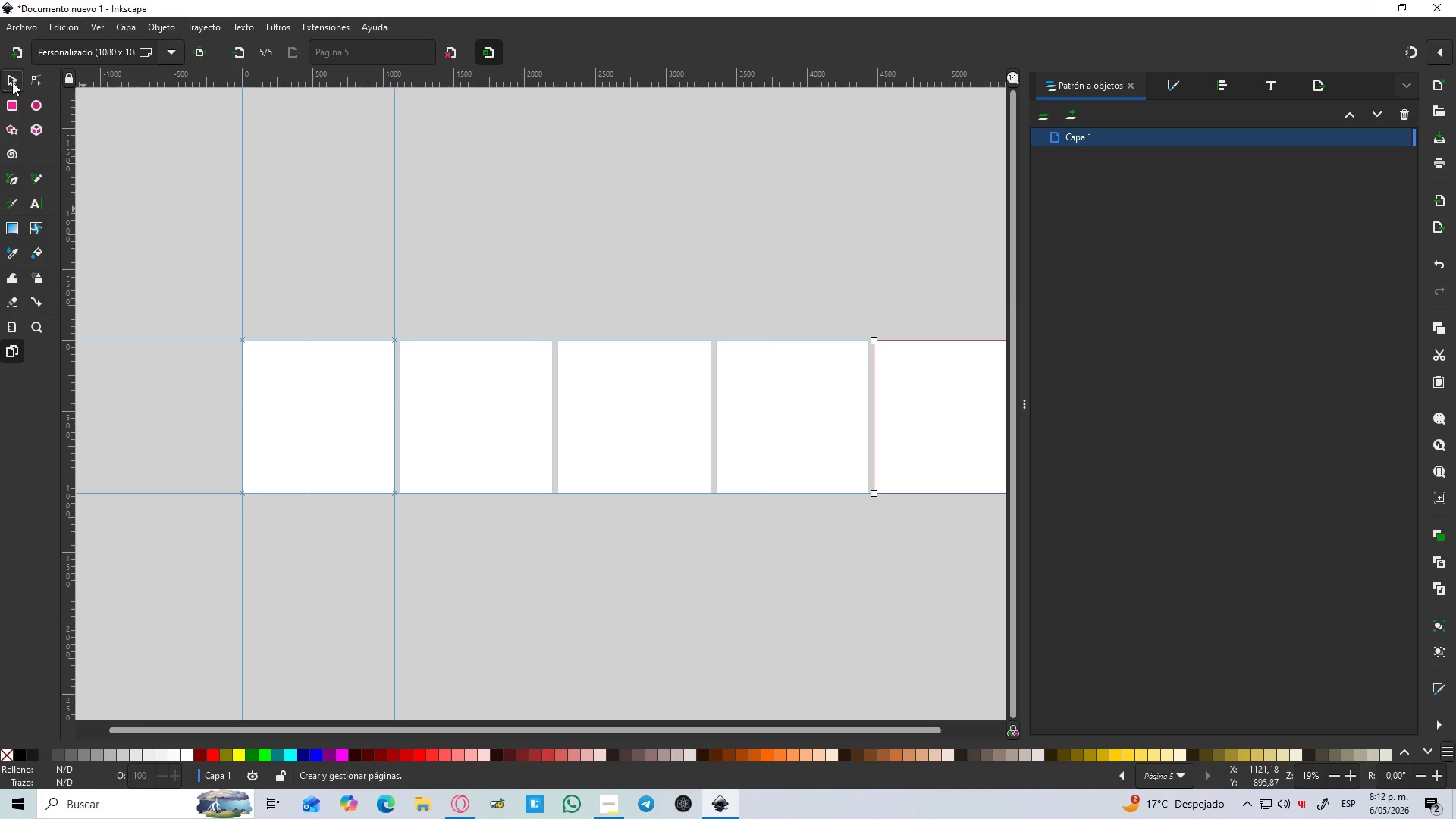 
double_click([642, 331])
 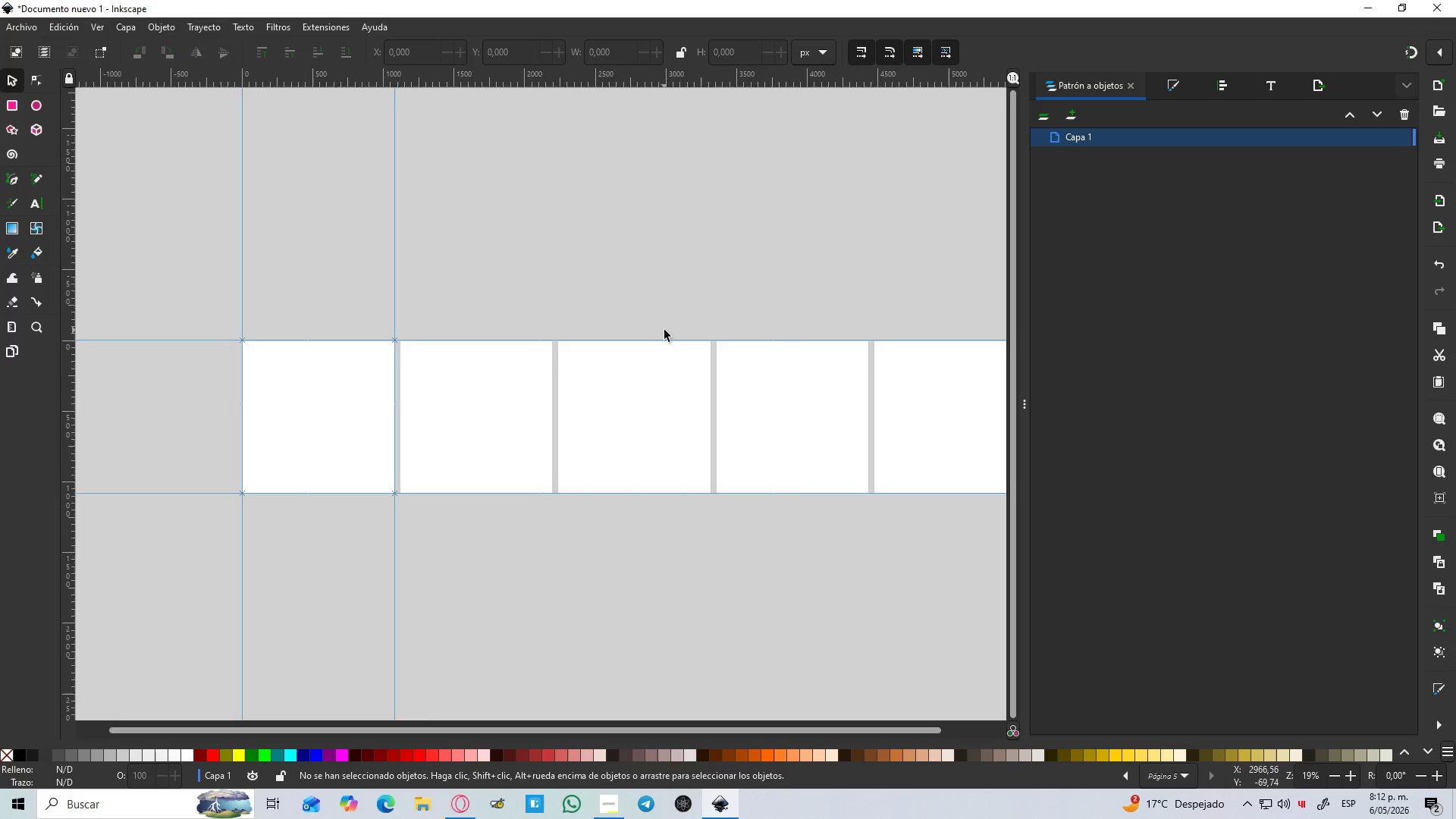 
hold_key(key=Space, duration=0.33)
 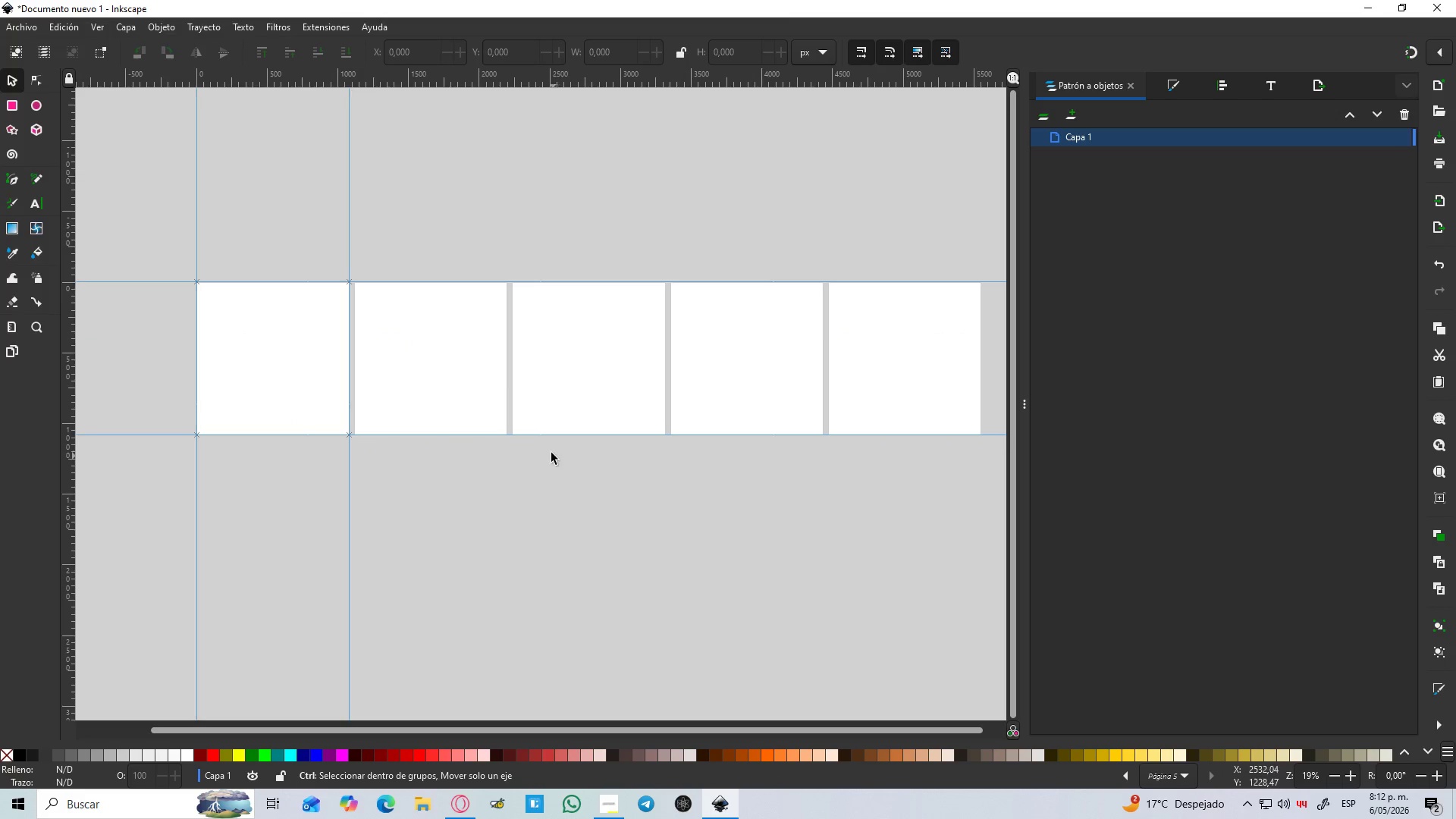 
scroll: coordinate [664, 330], scroll_direction: down, amount: 1.0
 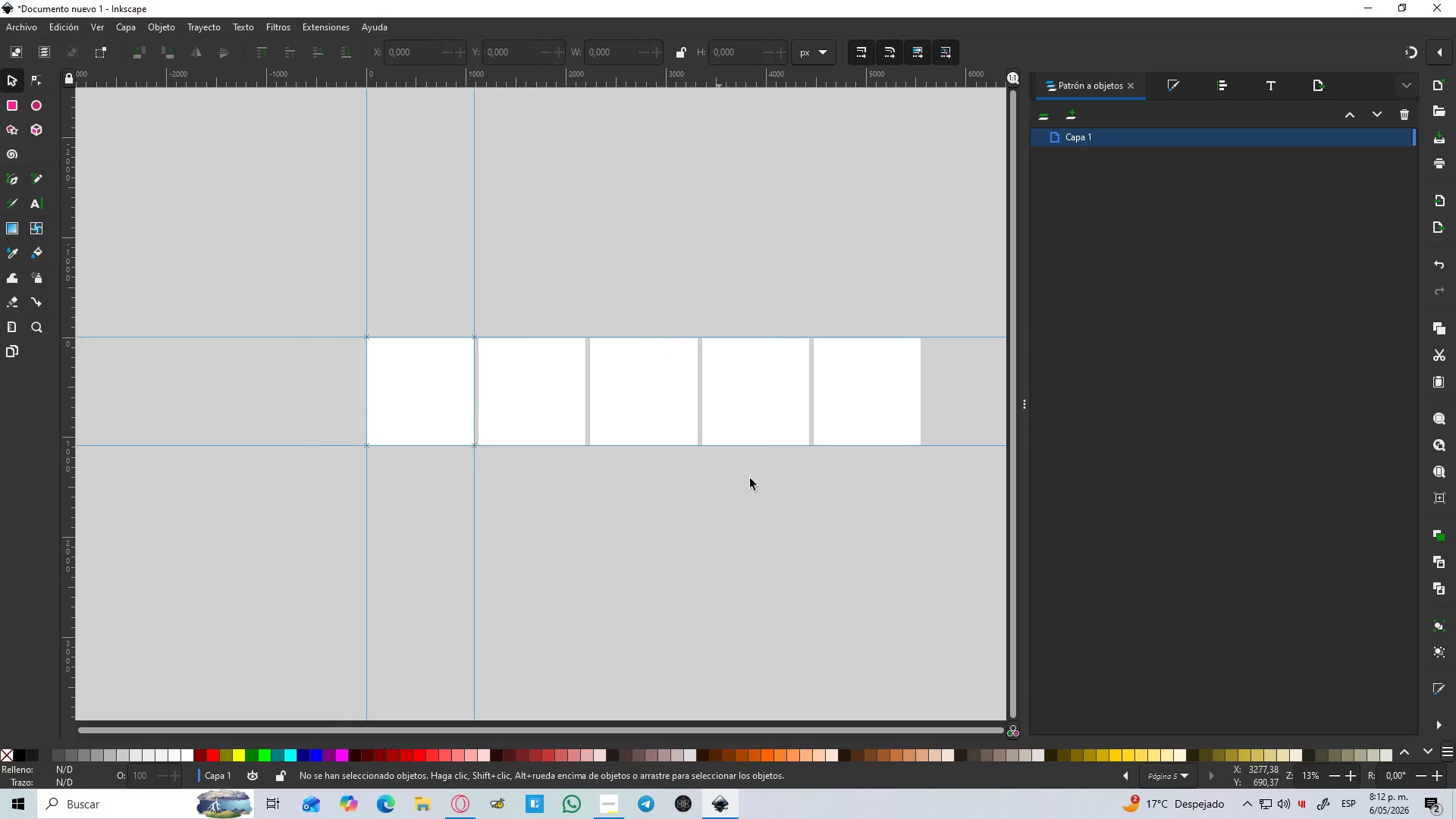 
hold_key(key=ControlLeft, duration=0.45)
scroll: coordinate [554, 453], scroll_direction: none, amount: 0.0
 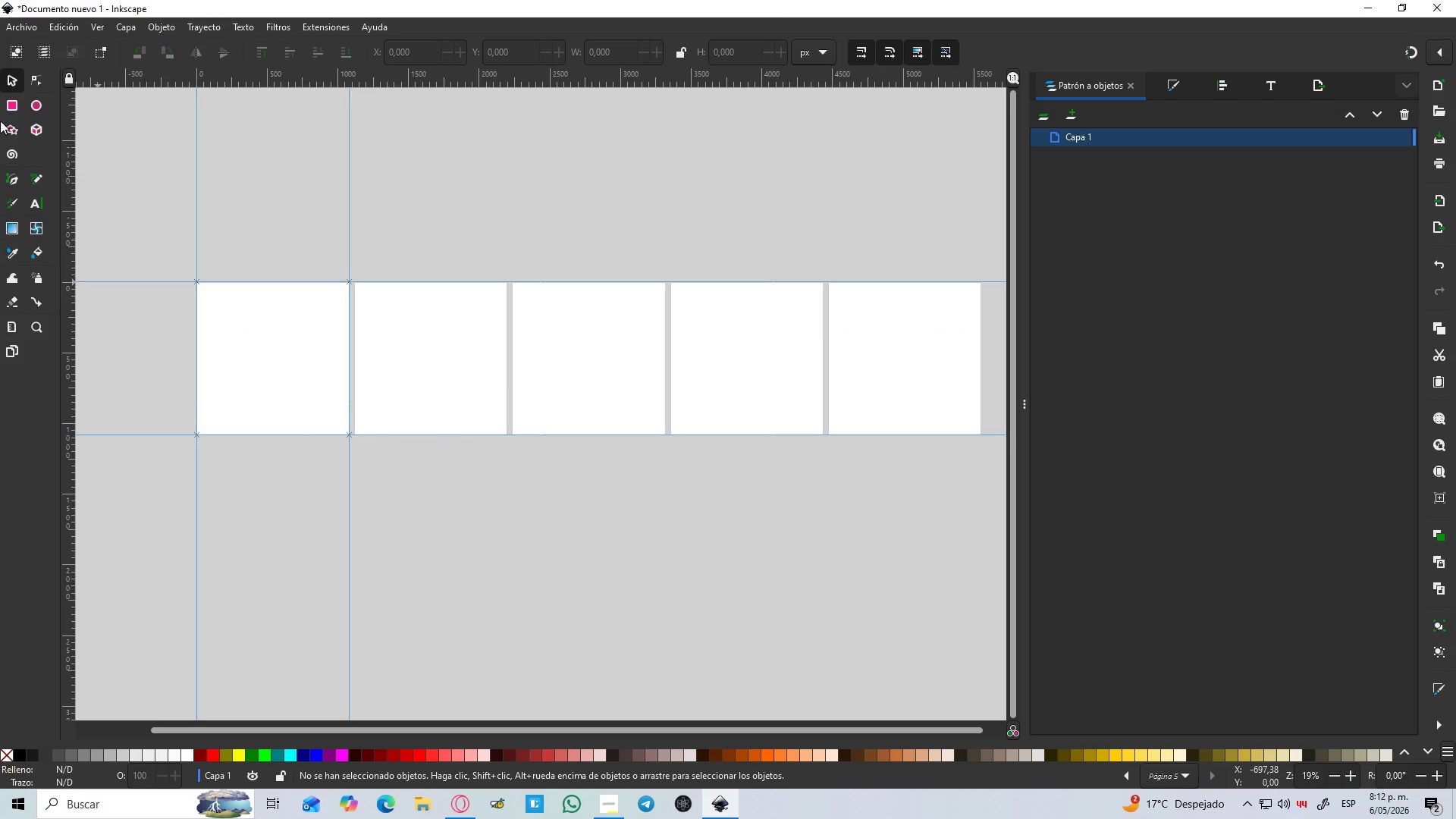 
left_click([26, 25])
 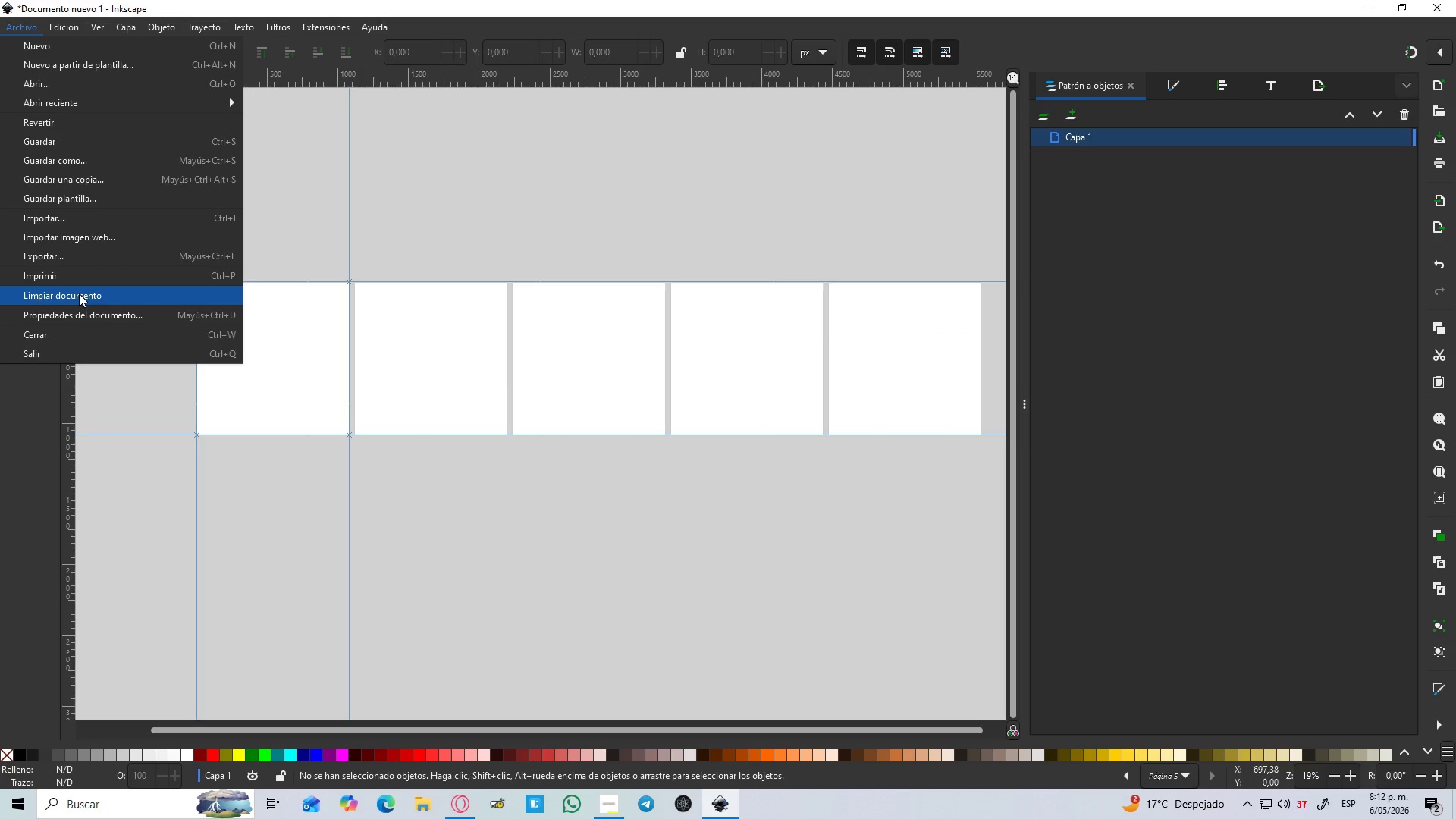 
left_click([98, 313])
 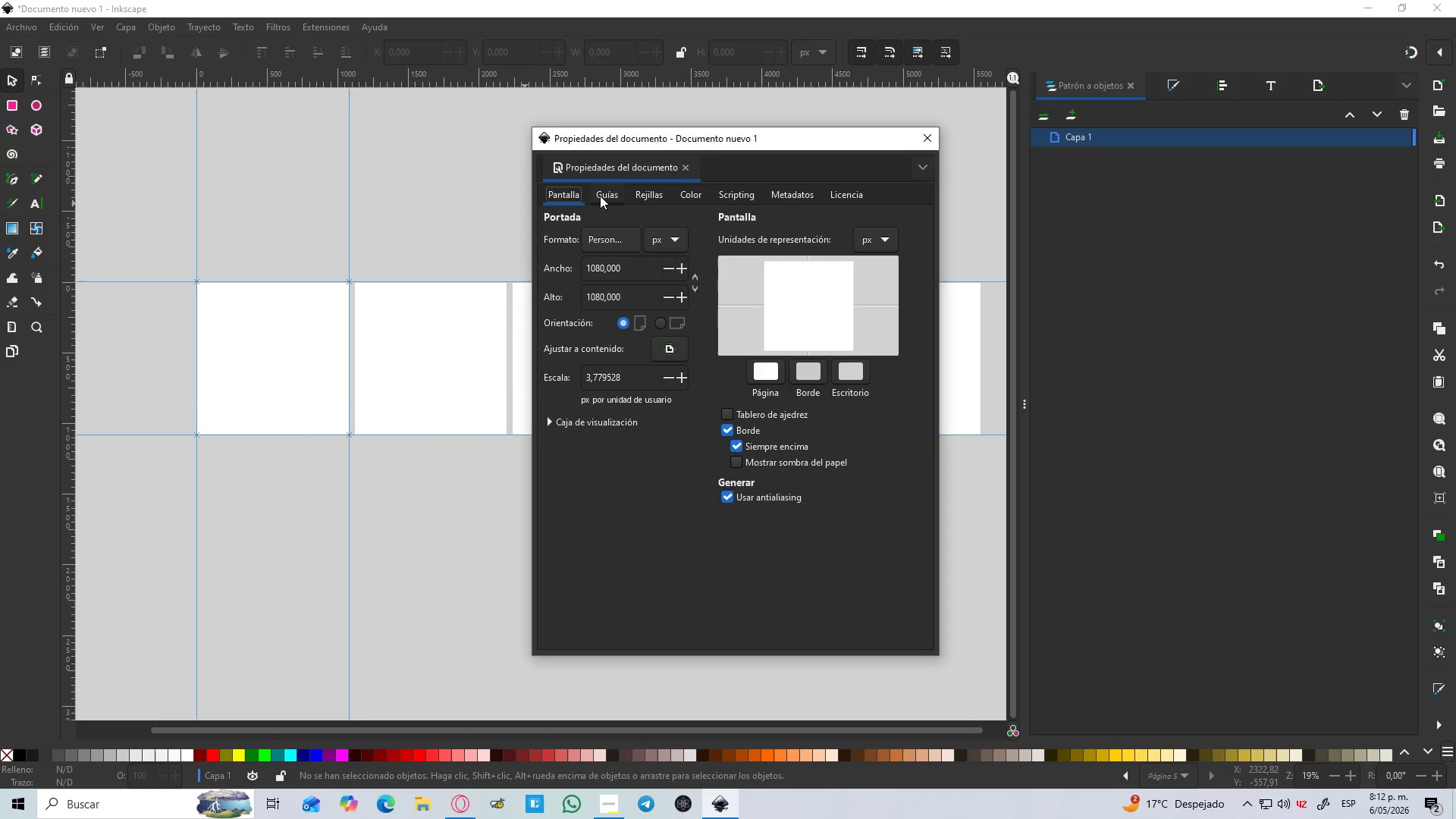 
left_click([606, 194])
 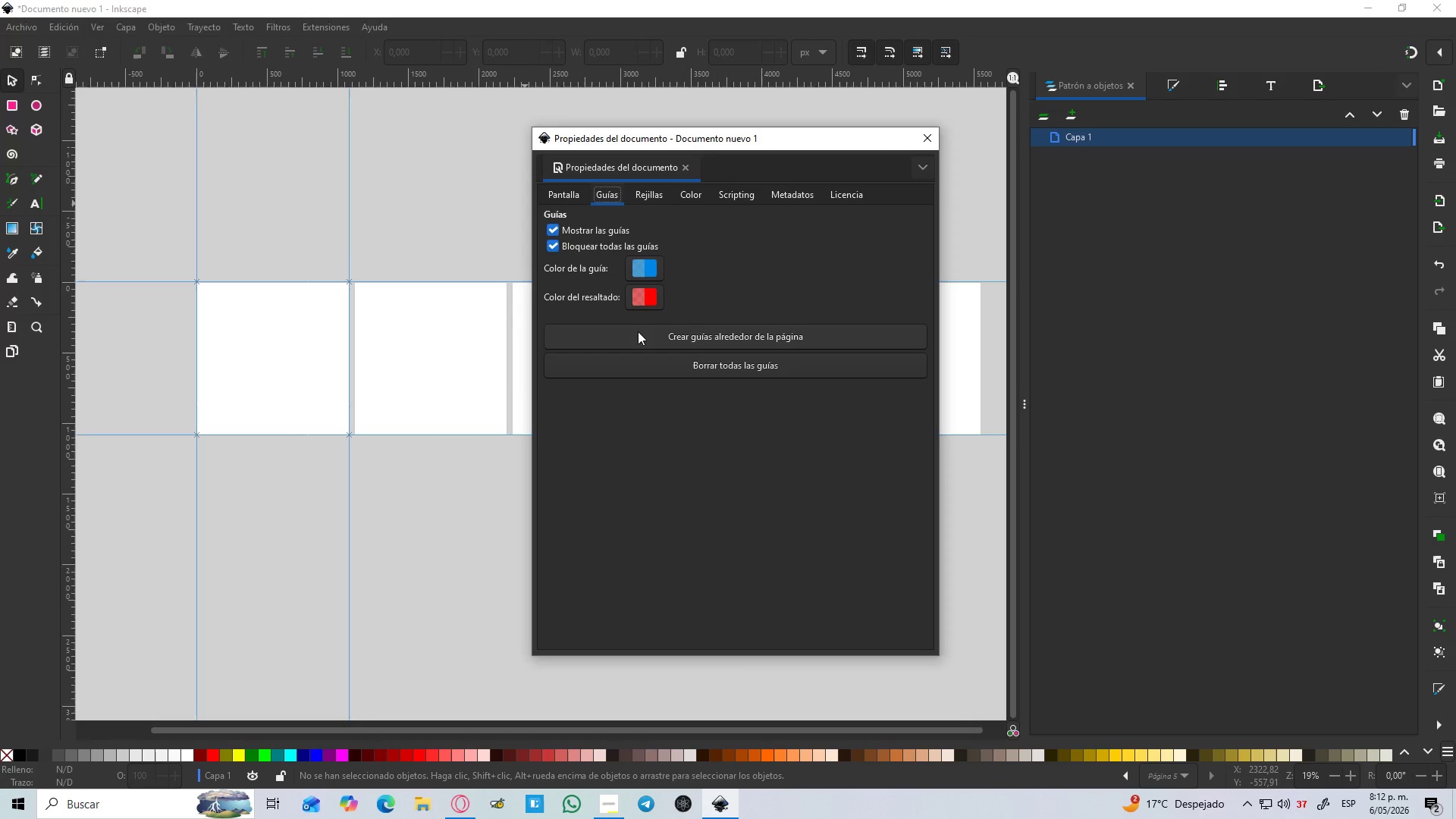 
left_click([639, 331])
 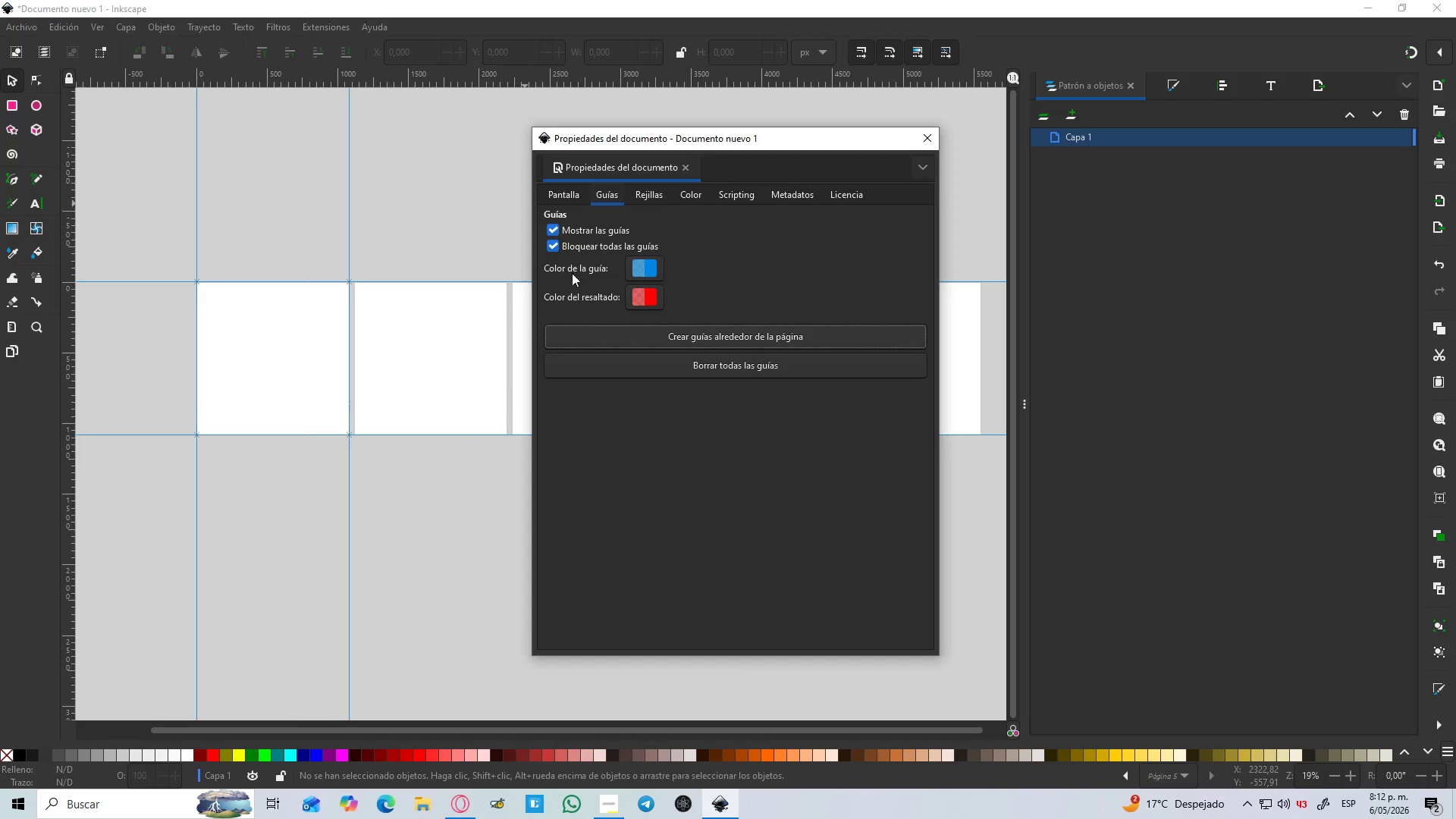 
left_click([560, 244])
 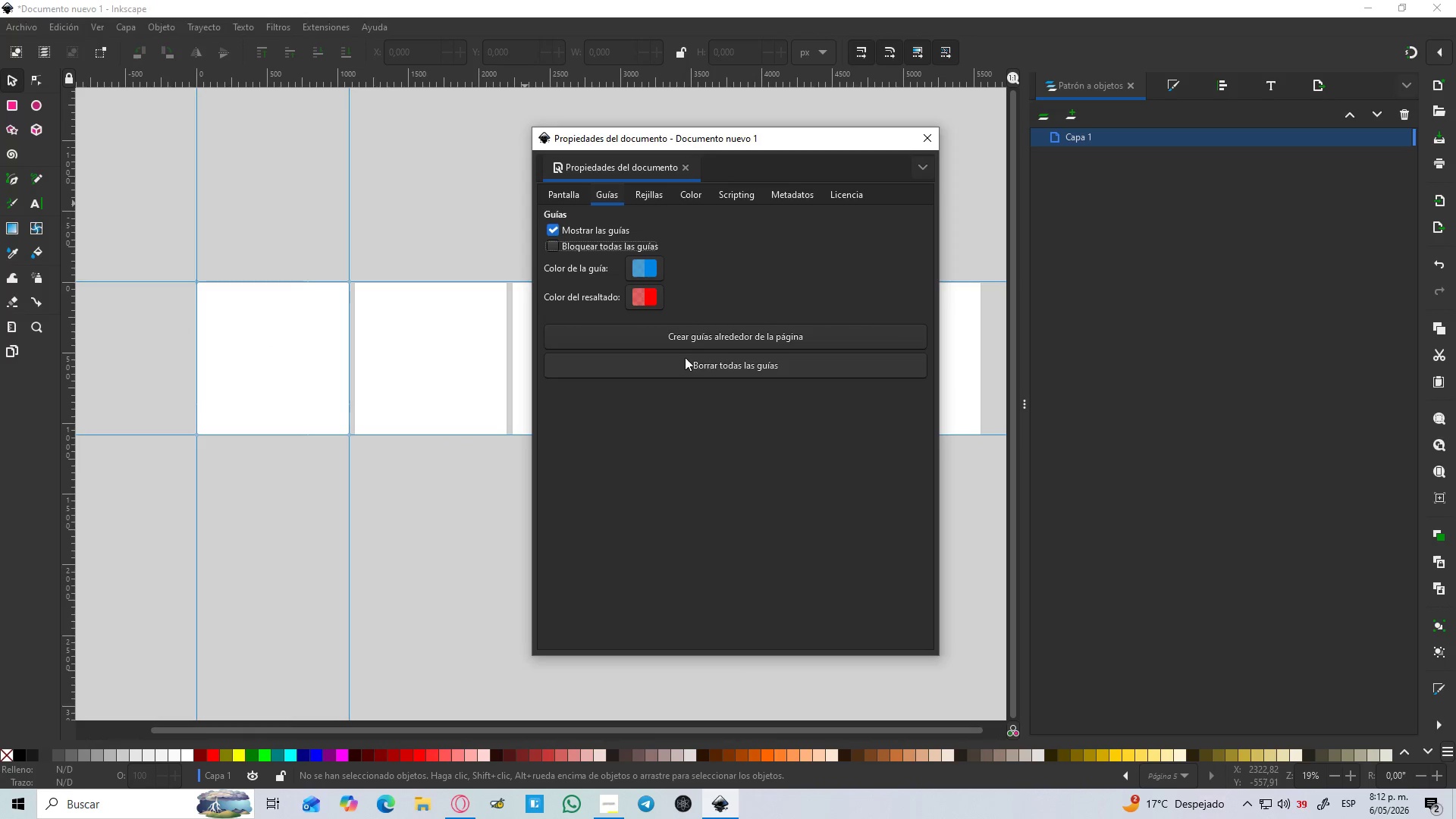 
left_click([671, 338])
 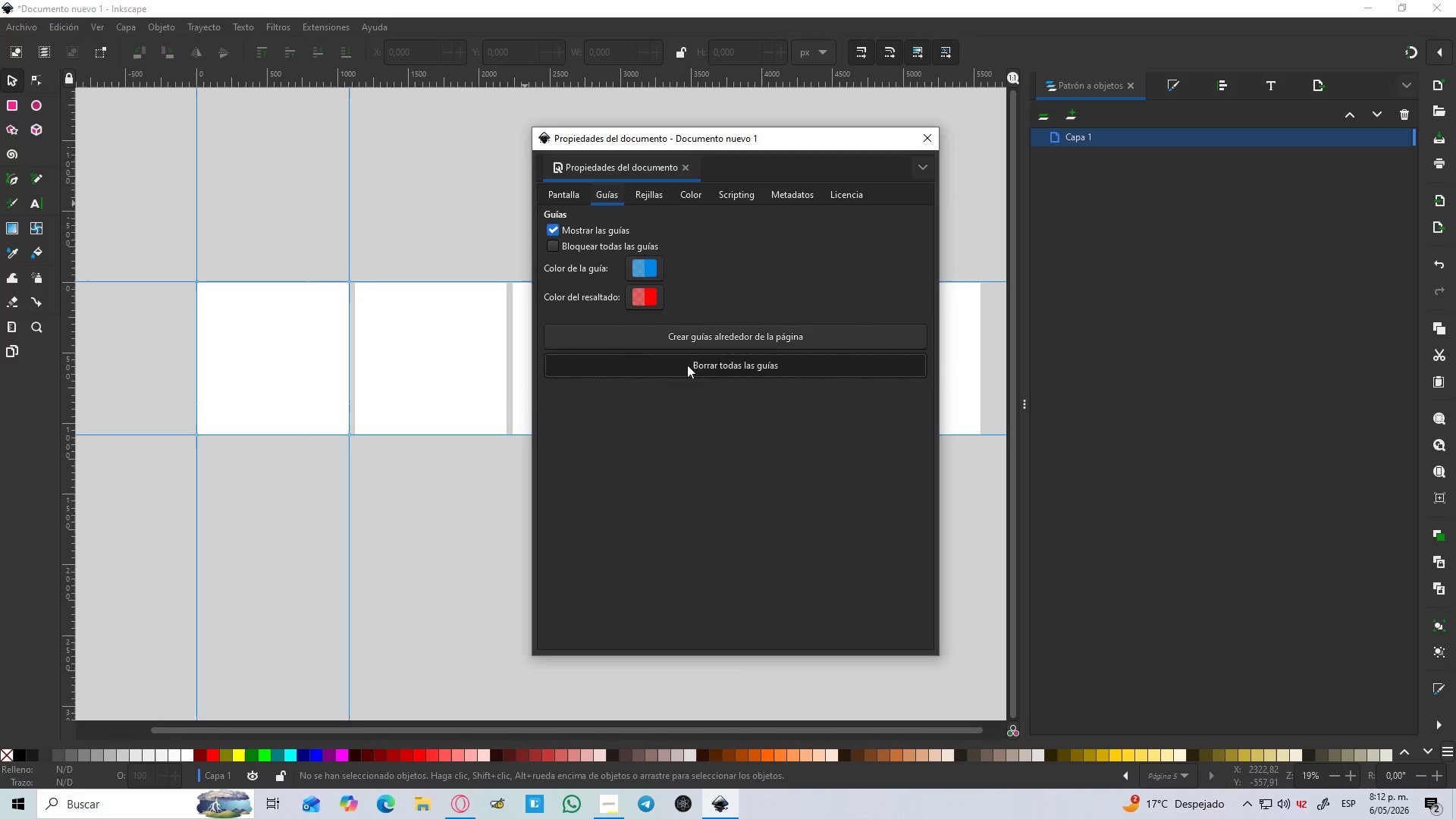 
double_click([696, 334])
 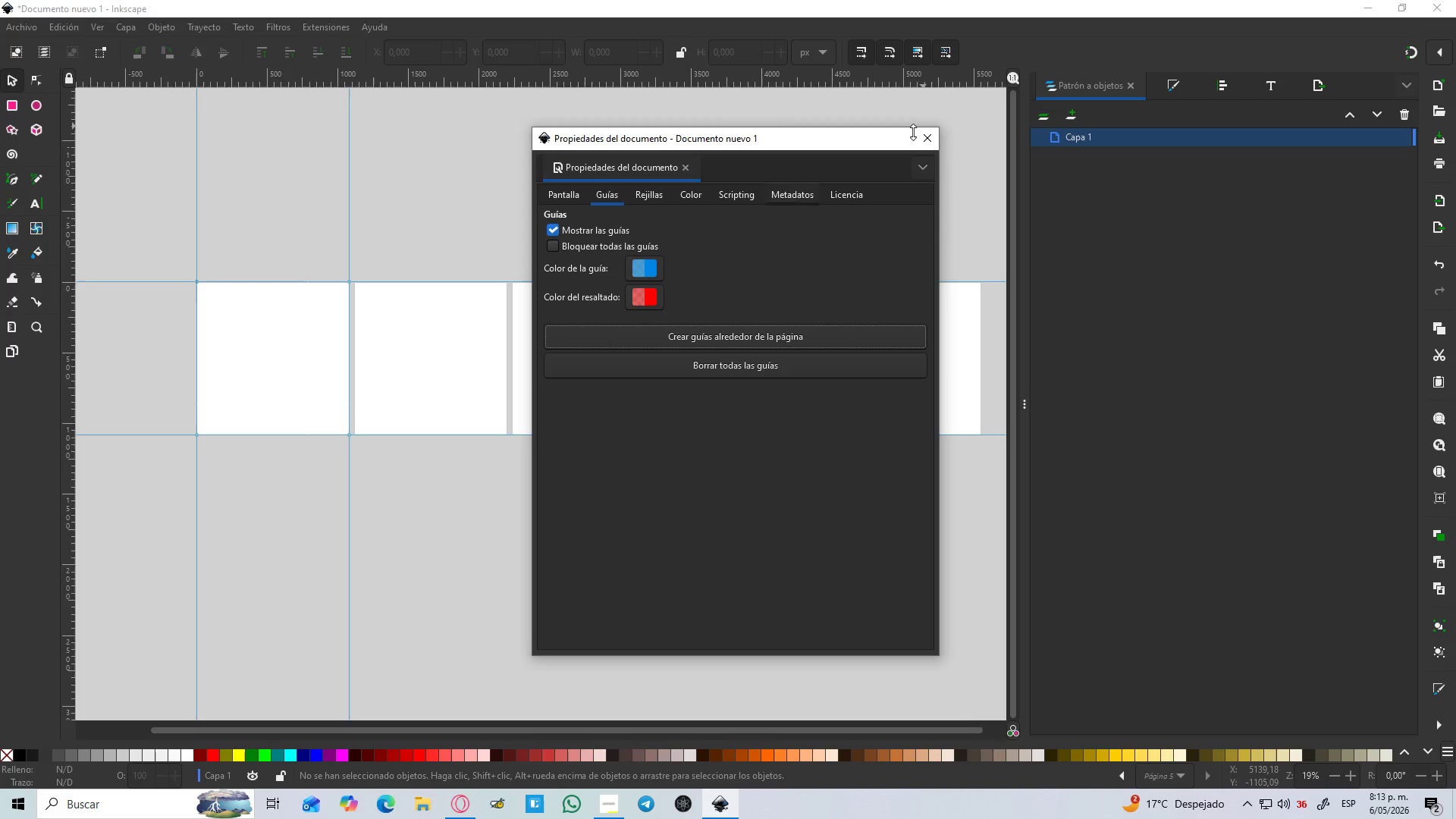 
wait(16.38)
 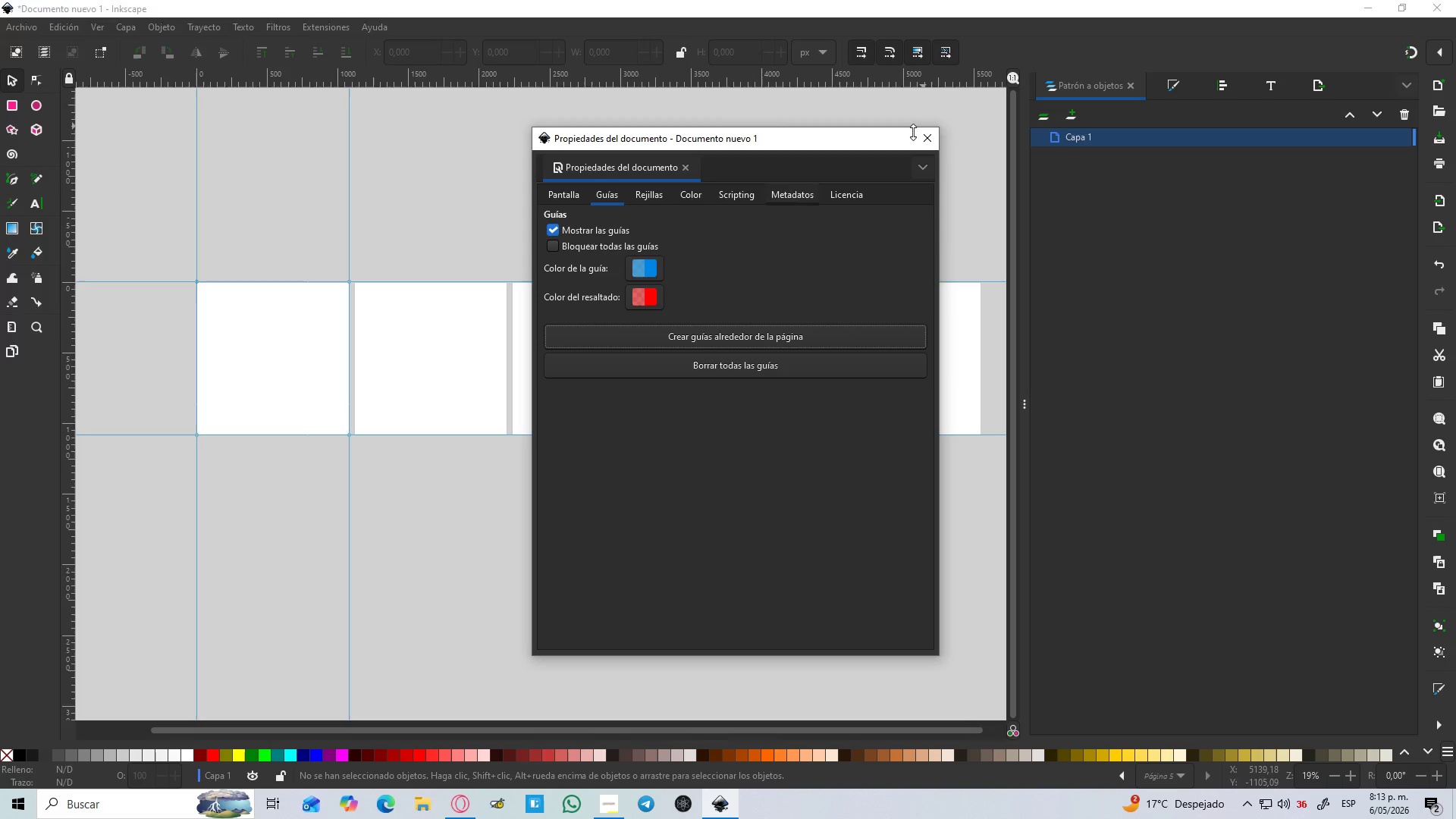 
left_click([927, 148])
 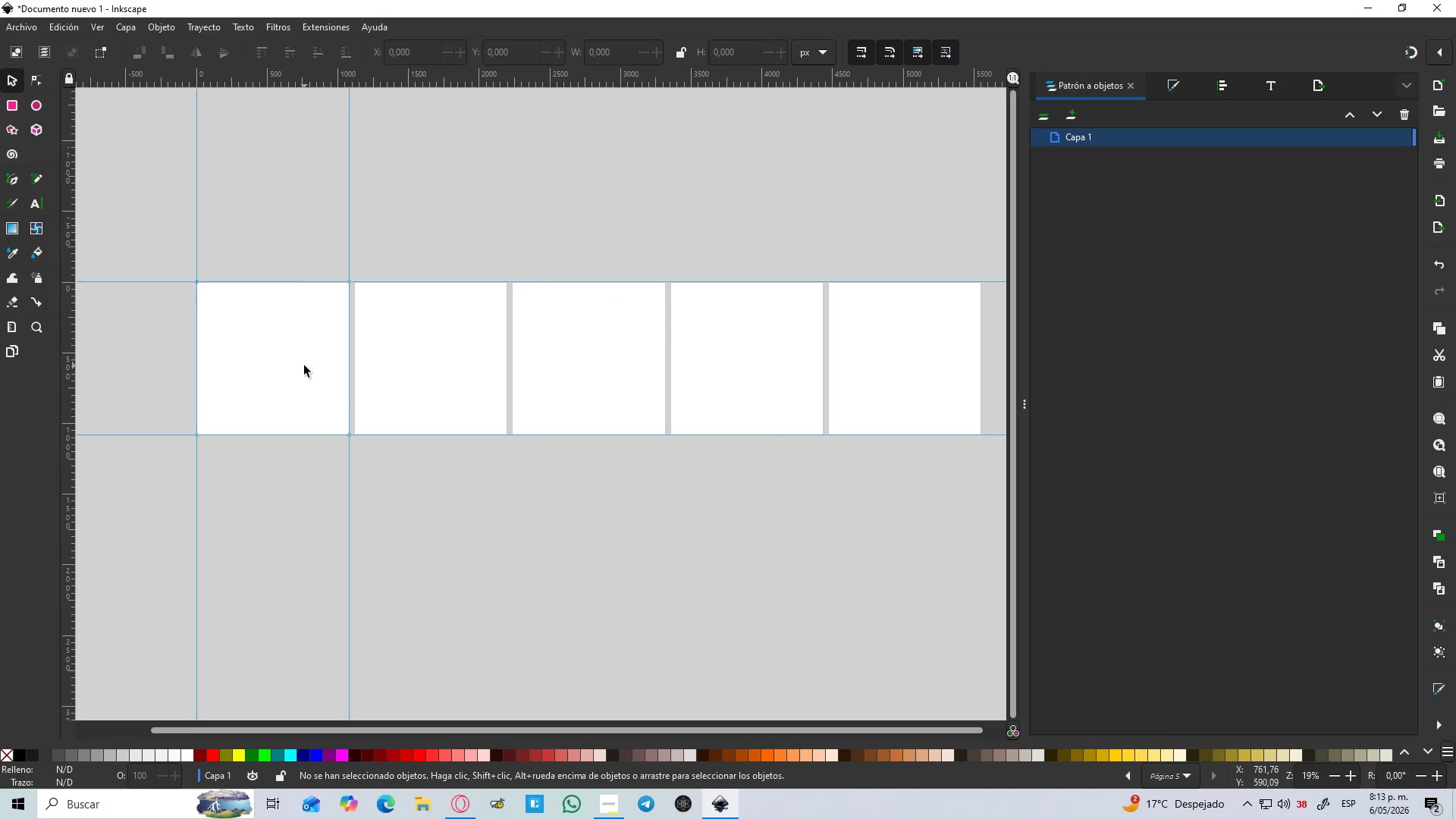 
hold_key(key=Space, duration=0.33)
 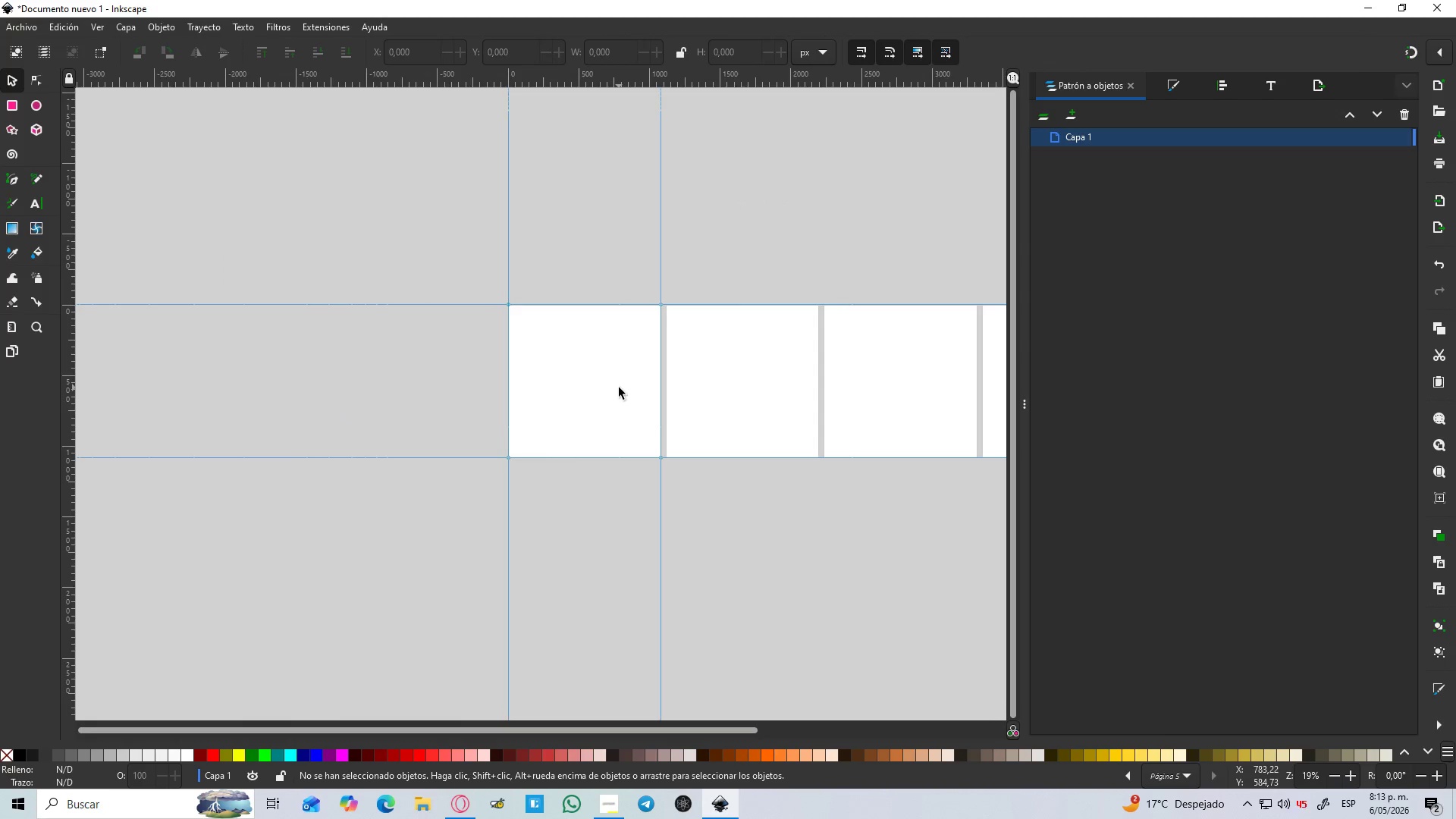 
hold_key(key=ControlLeft, duration=0.47)
 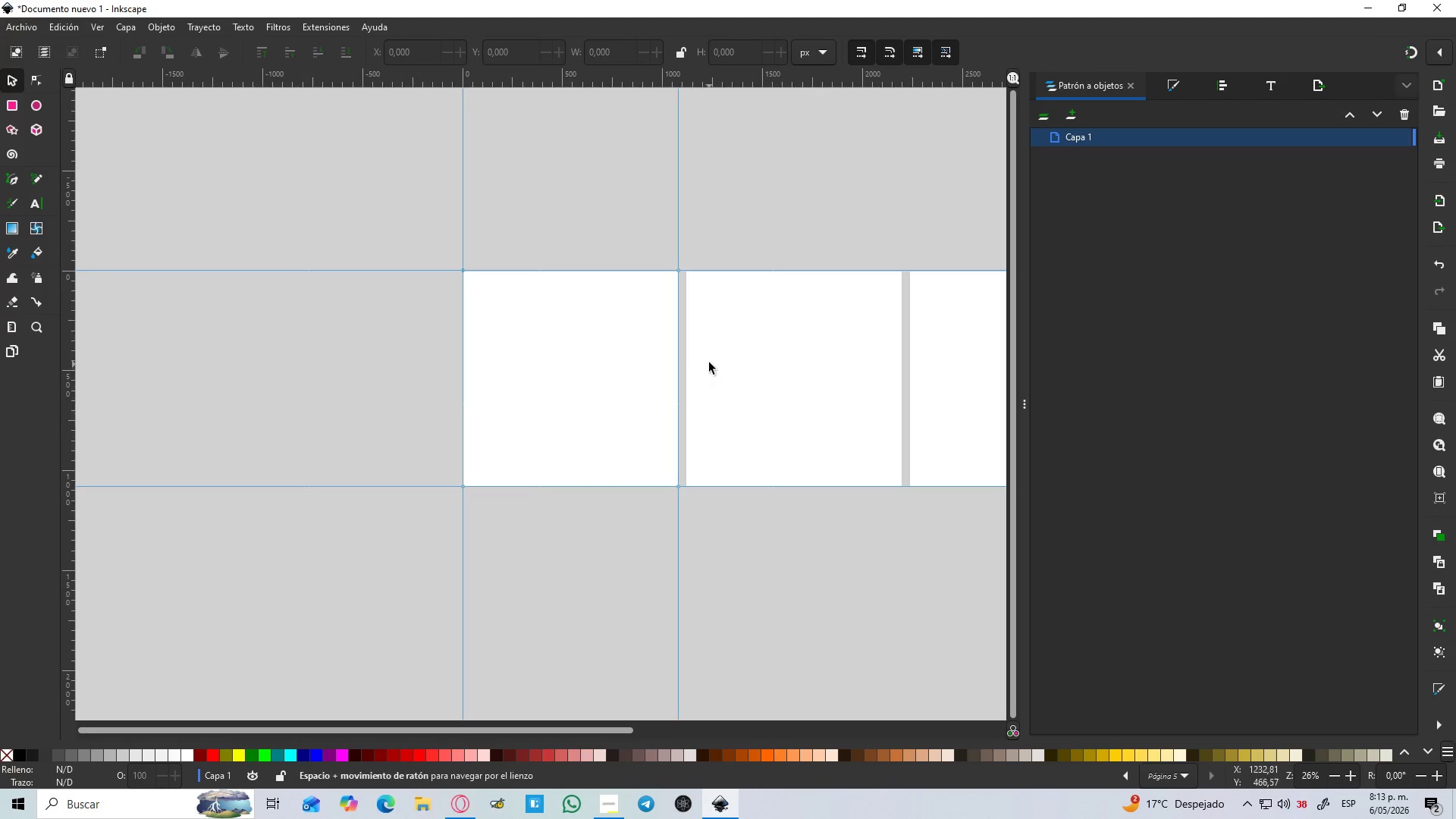 
left_click([606, 388])
 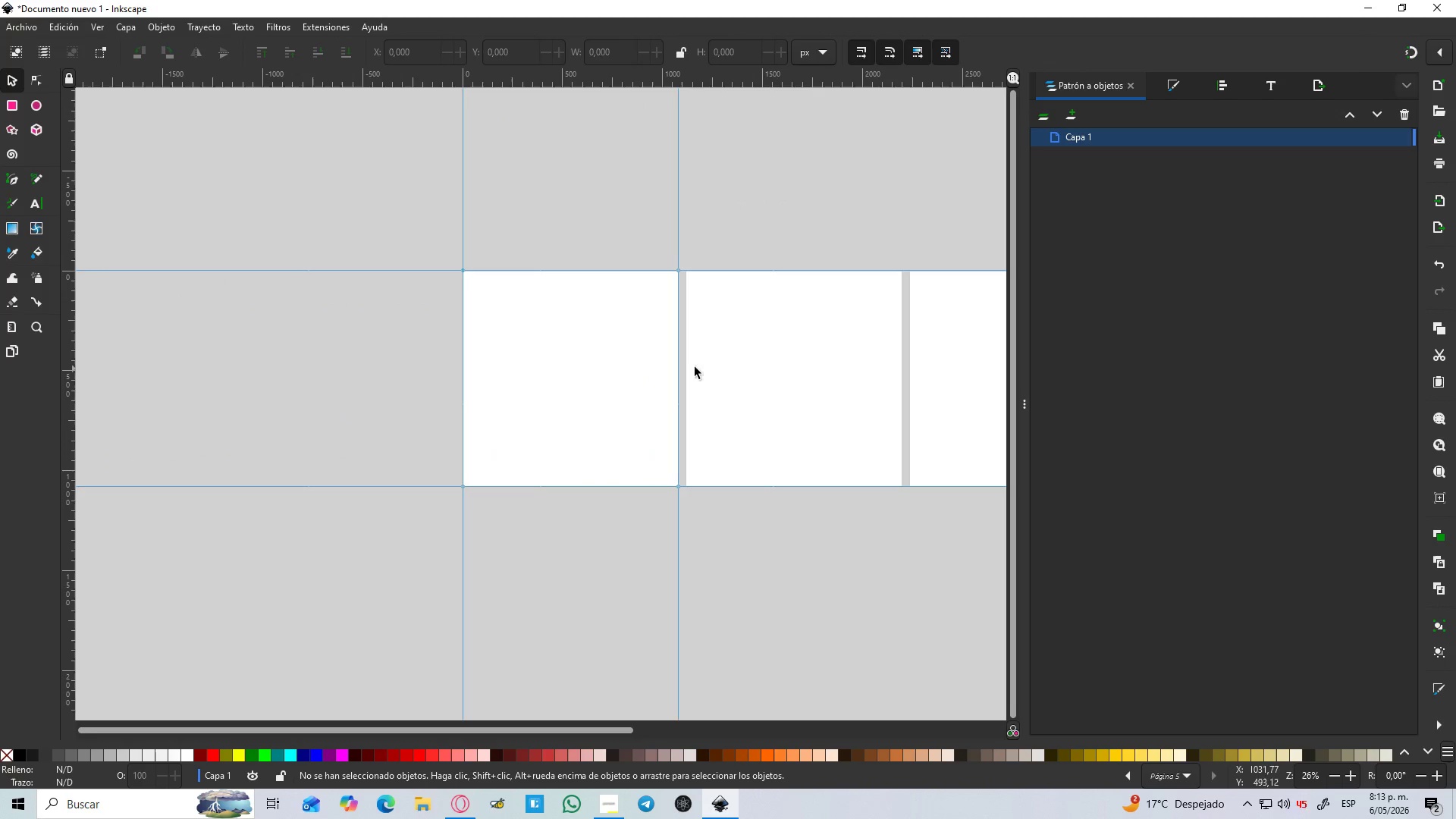 
scroll: coordinate [618, 388], scroll_direction: up, amount: 1.0
 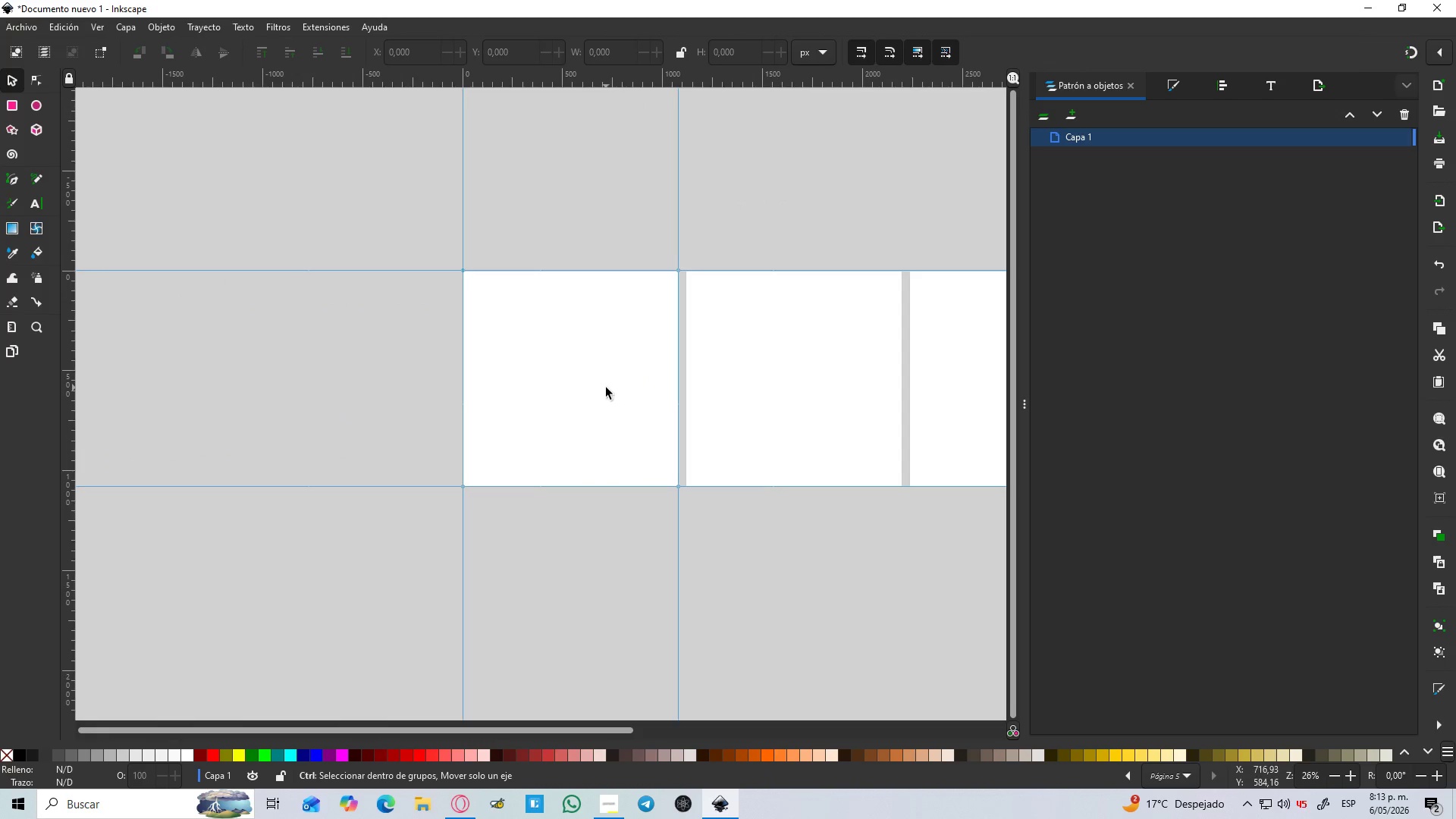 
hold_key(key=Space, duration=0.36)
 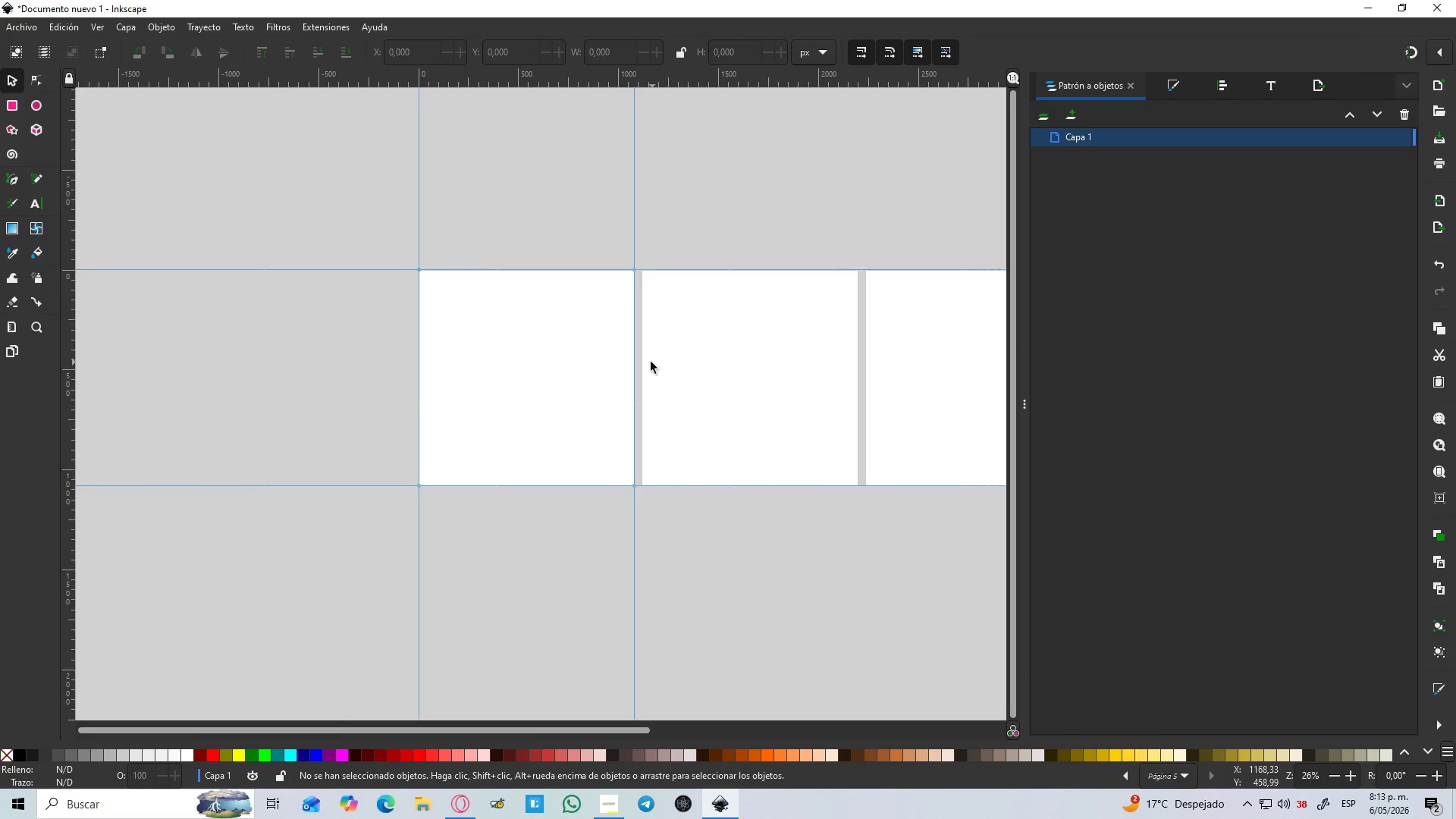 
left_click([645, 362])
 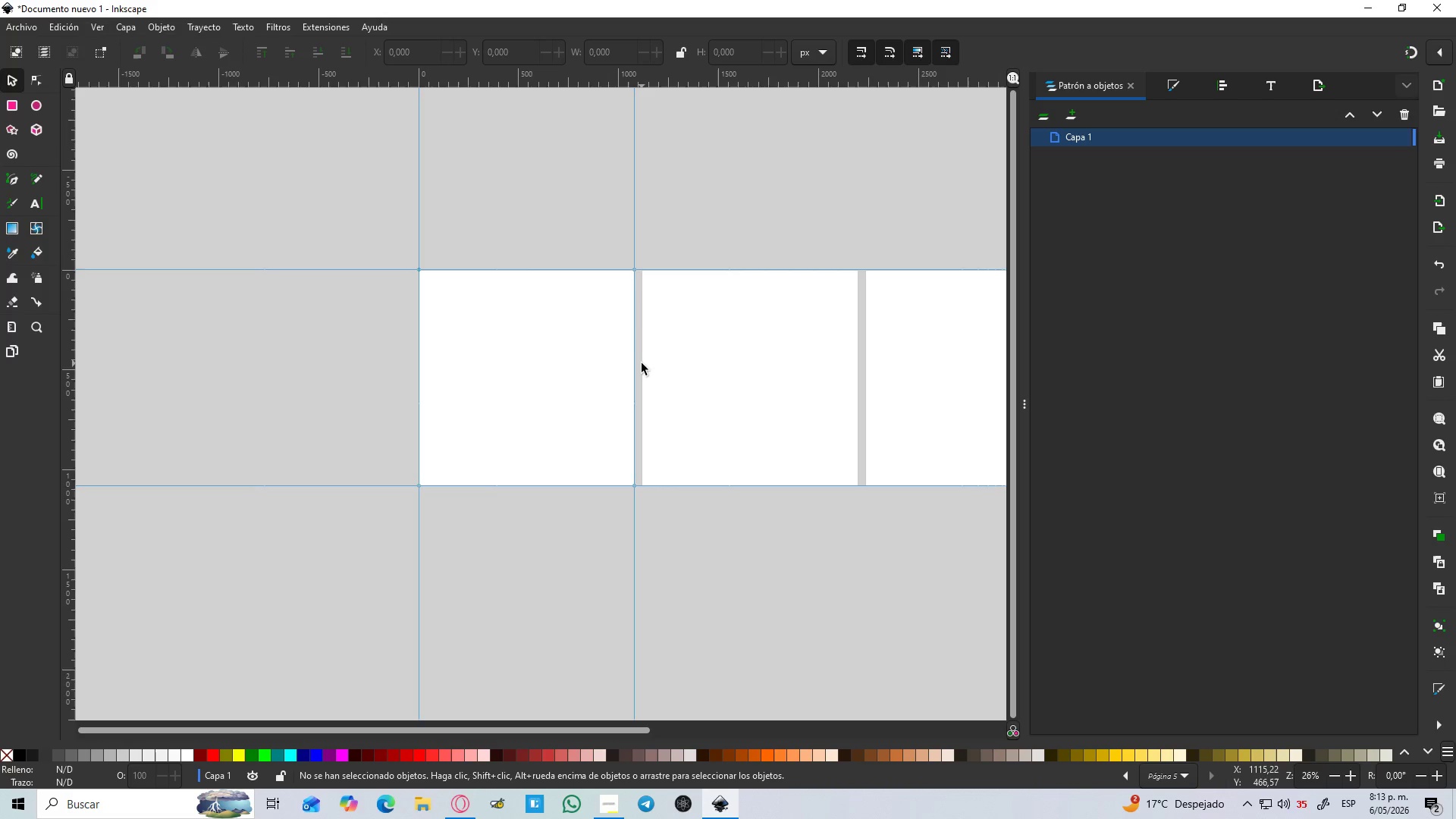 
wait(17.61)
 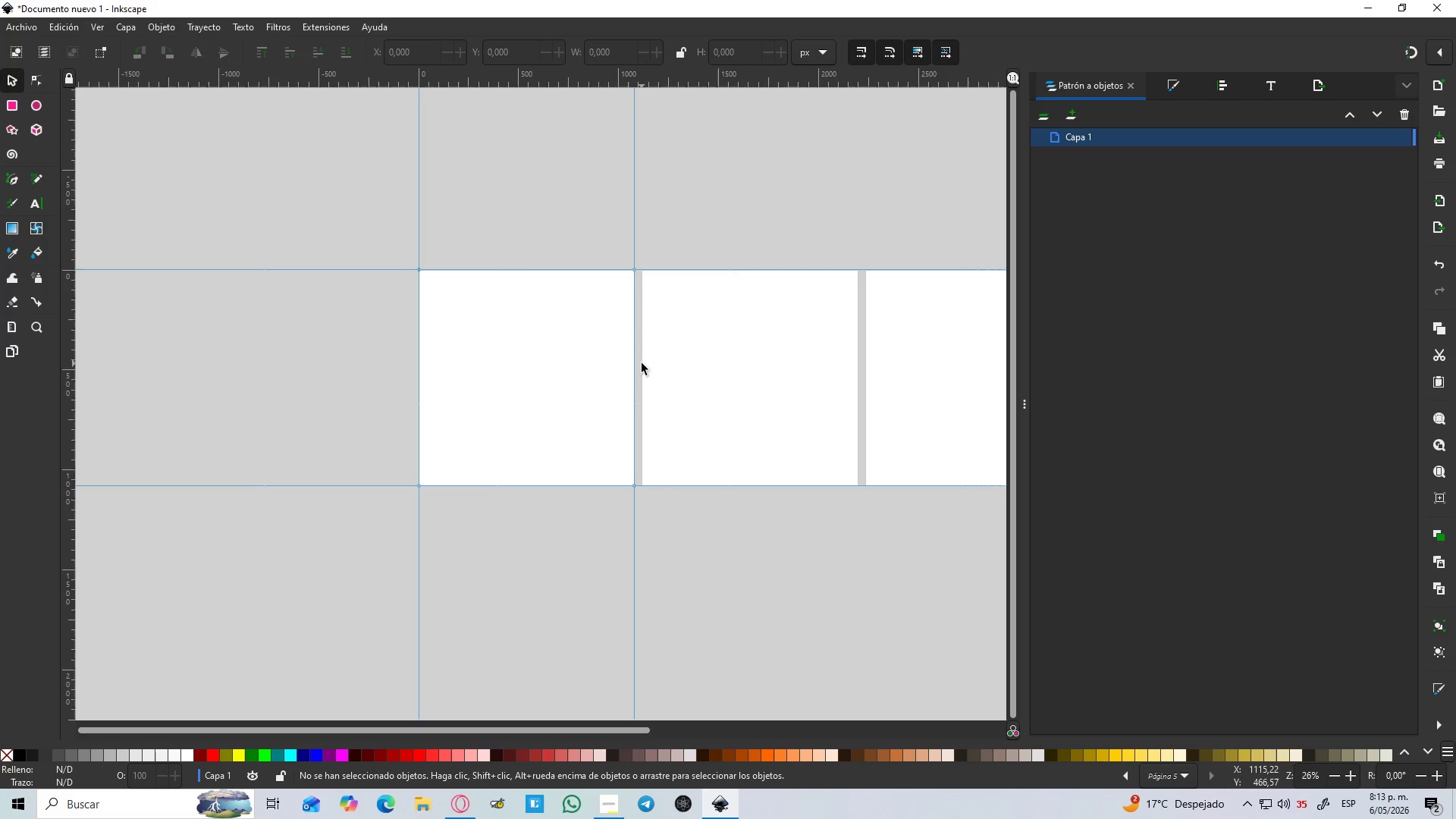 
left_click([604, 805])